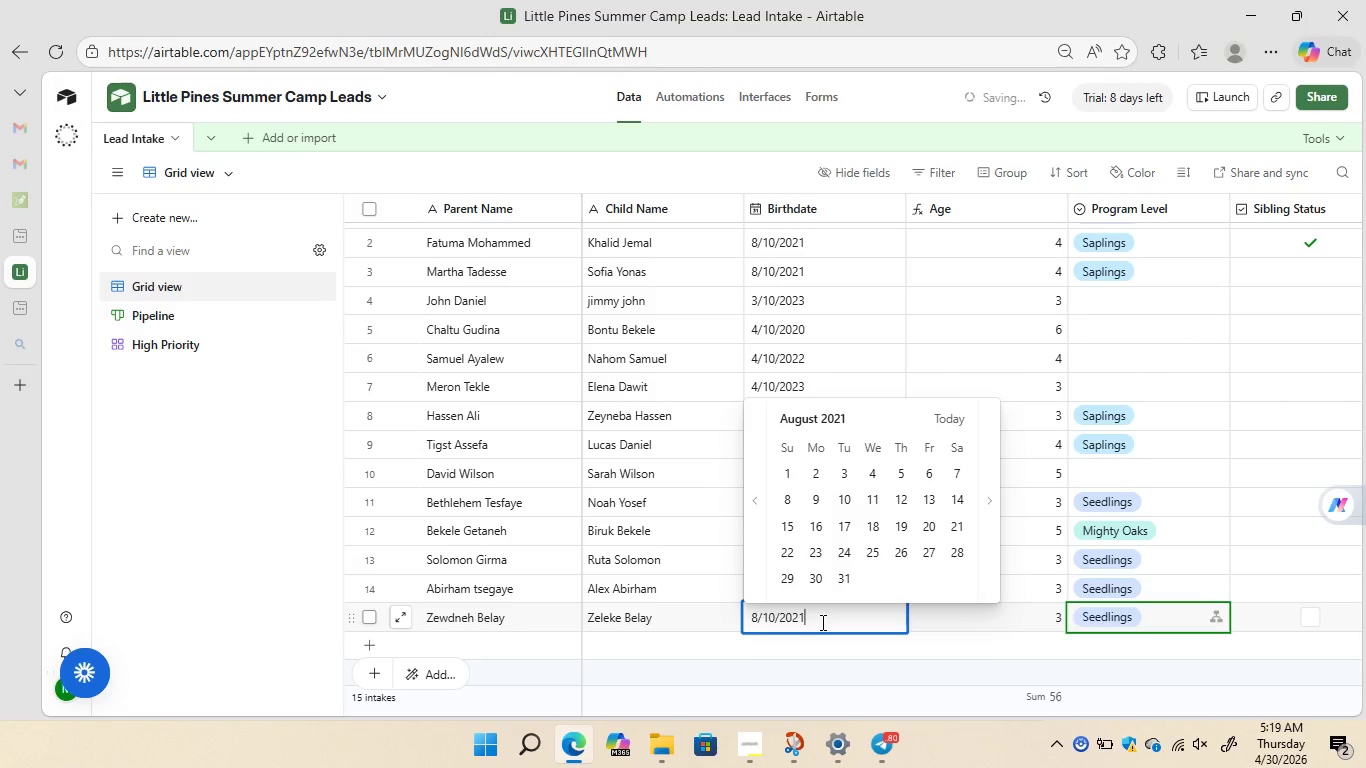 
key(Enter)
 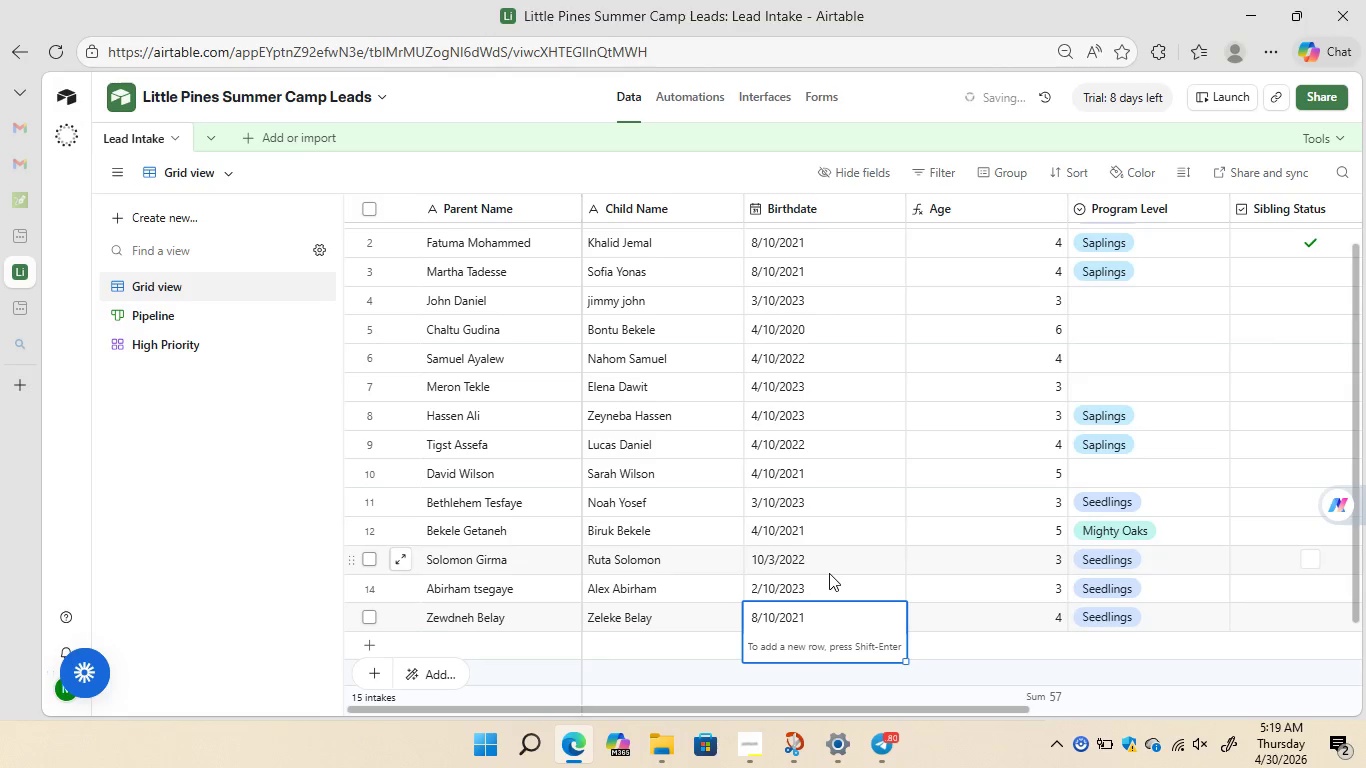 
wait(9.41)
 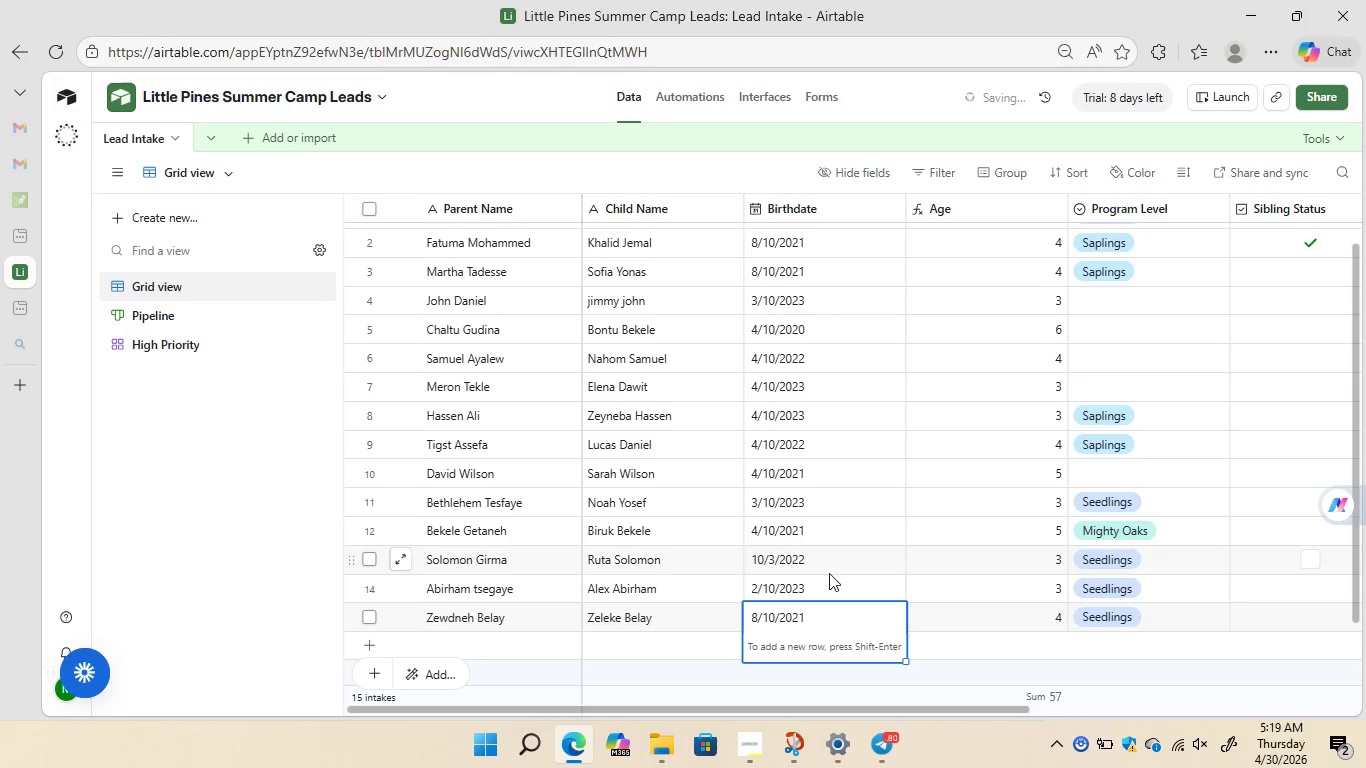 
double_click([805, 495])
 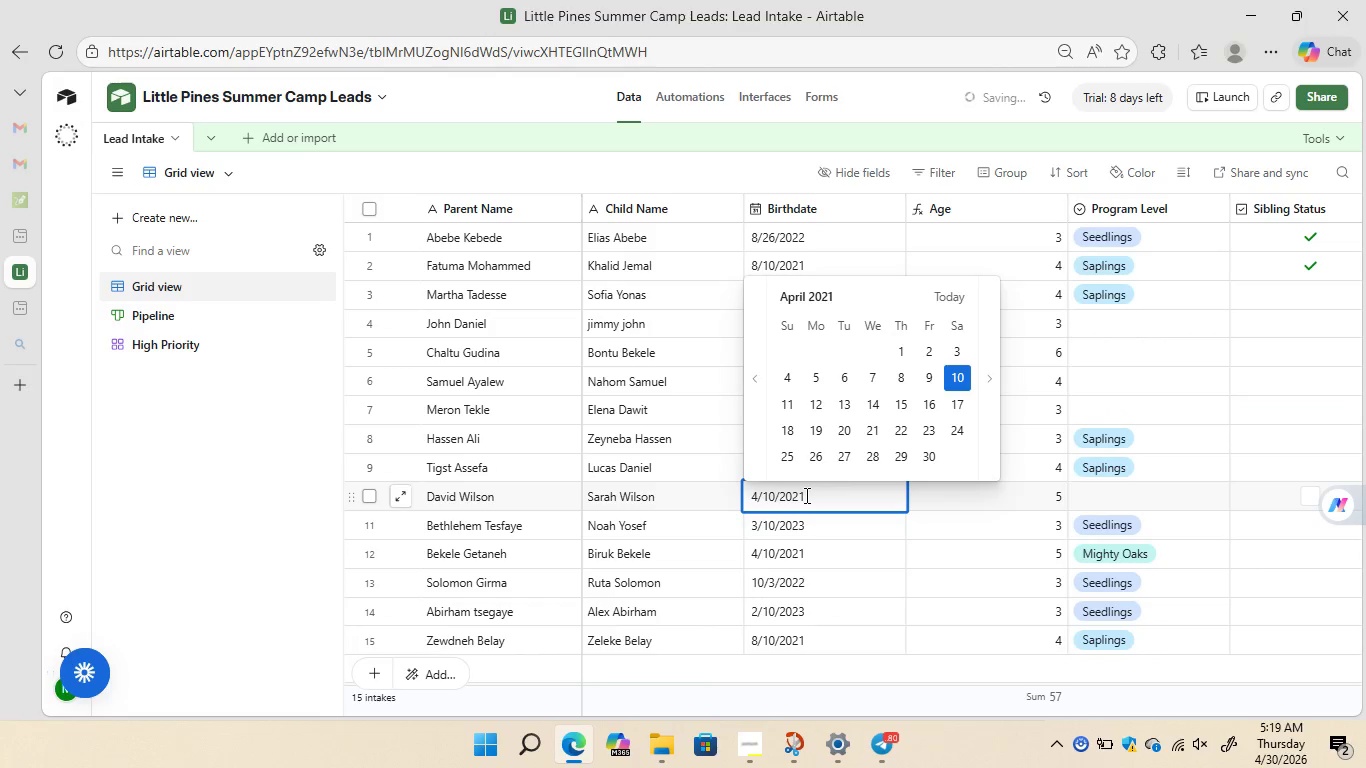 
key(Backspace)
 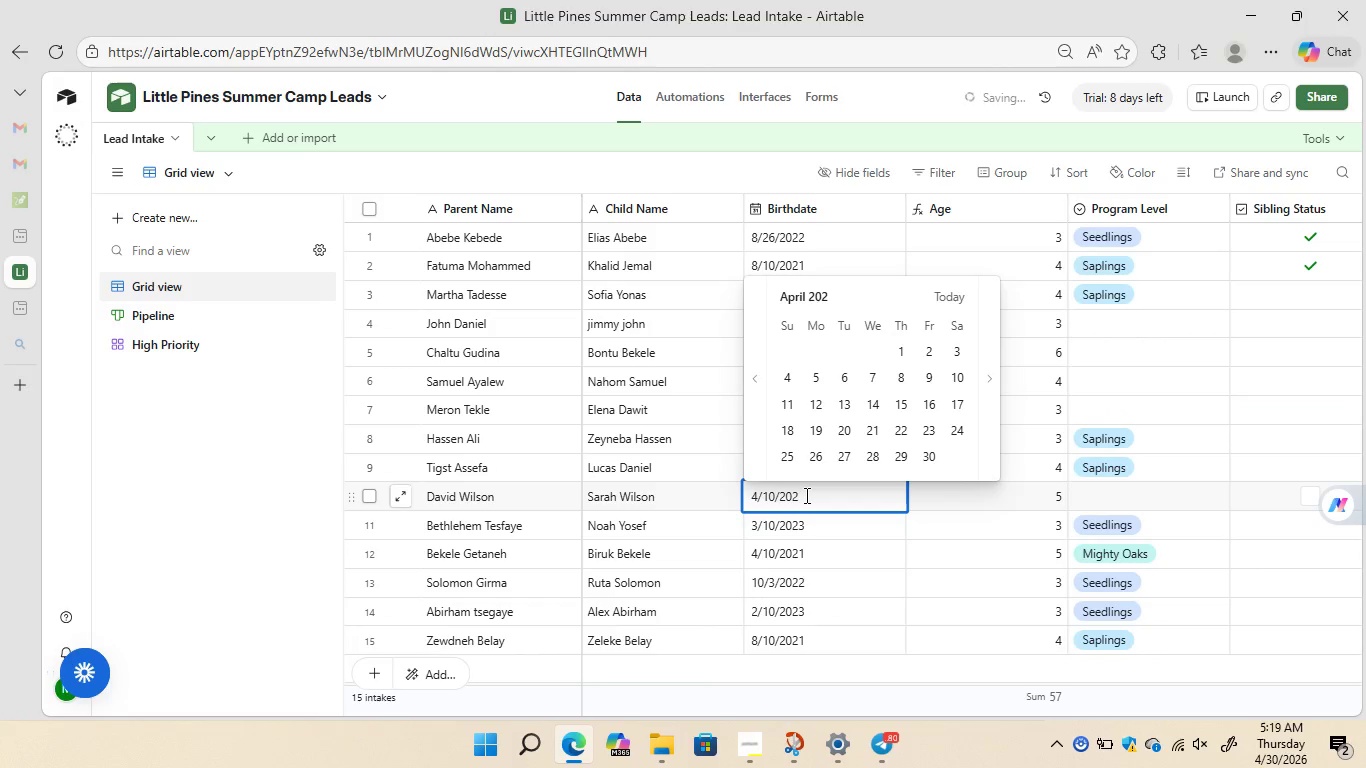 
key(2)
 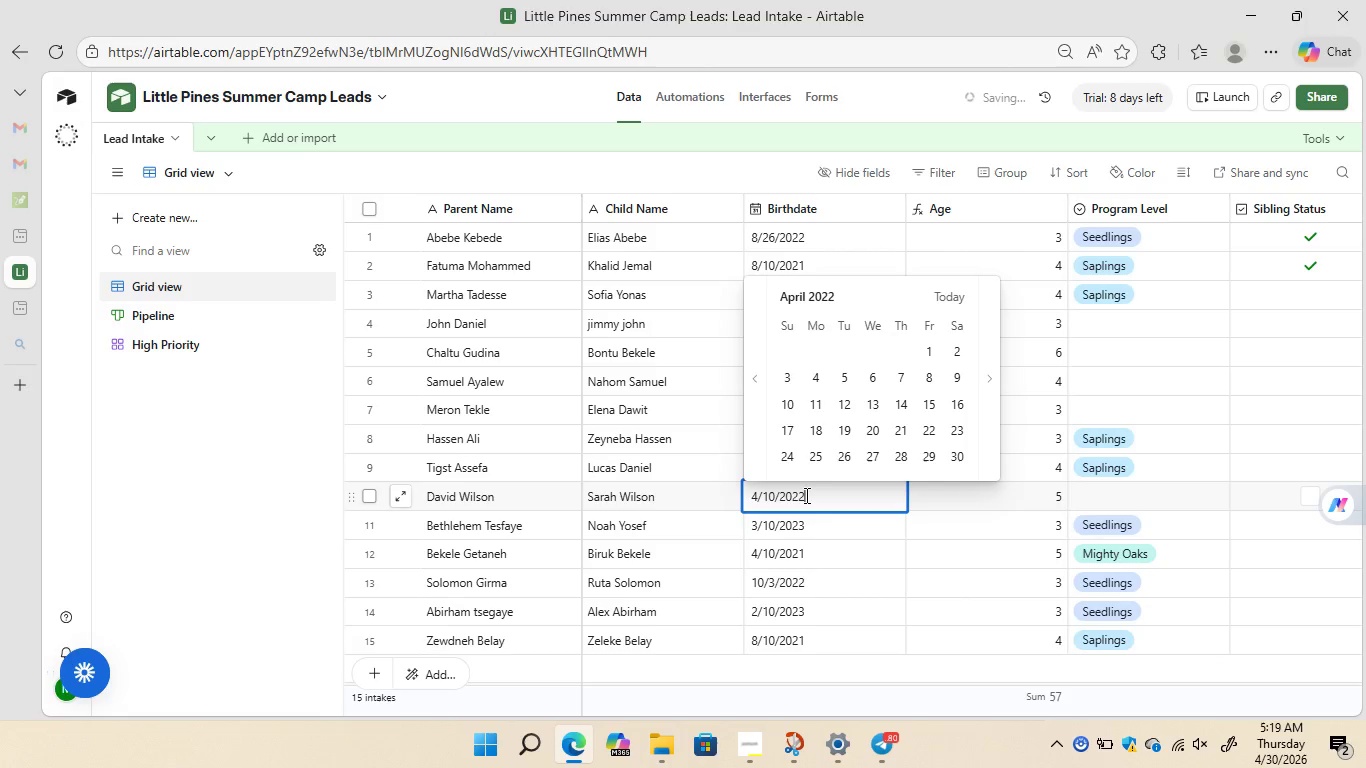 
key(Enter)
 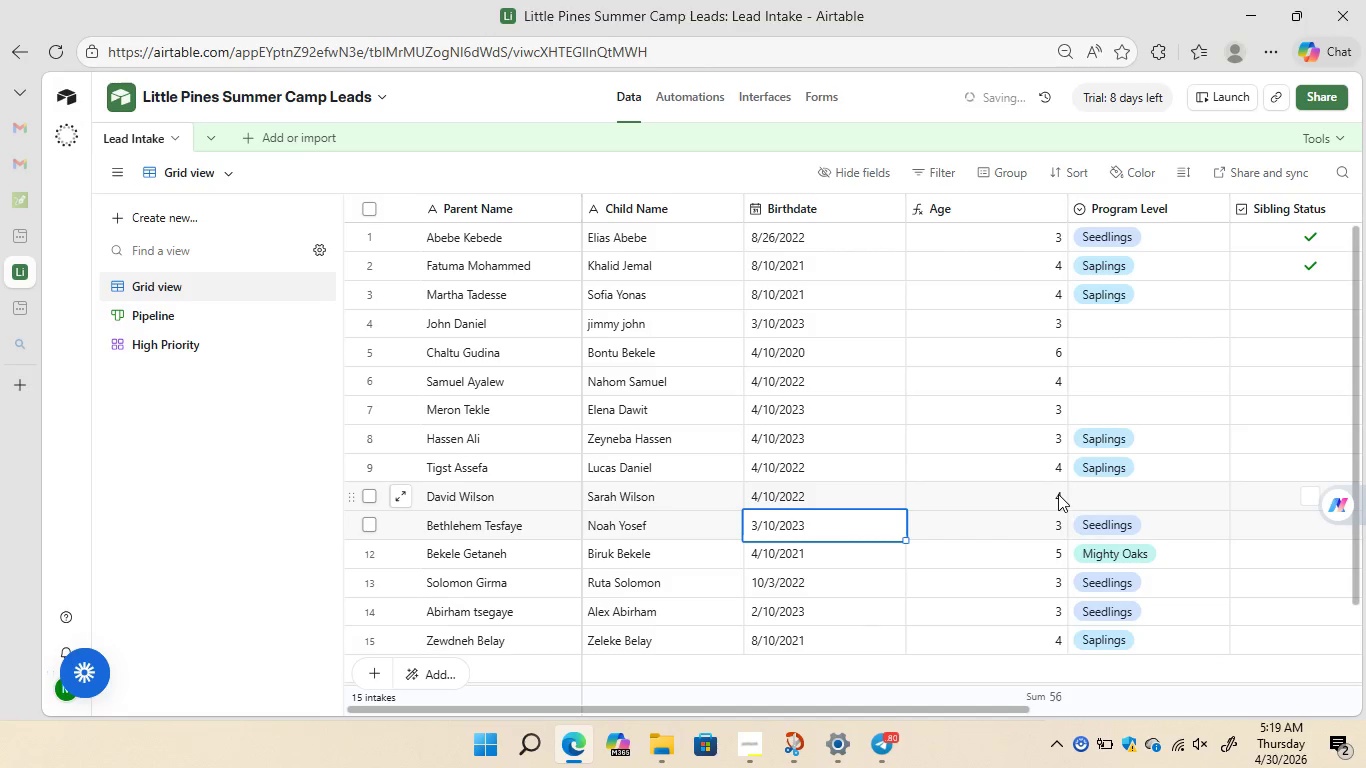 
wait(10.95)
 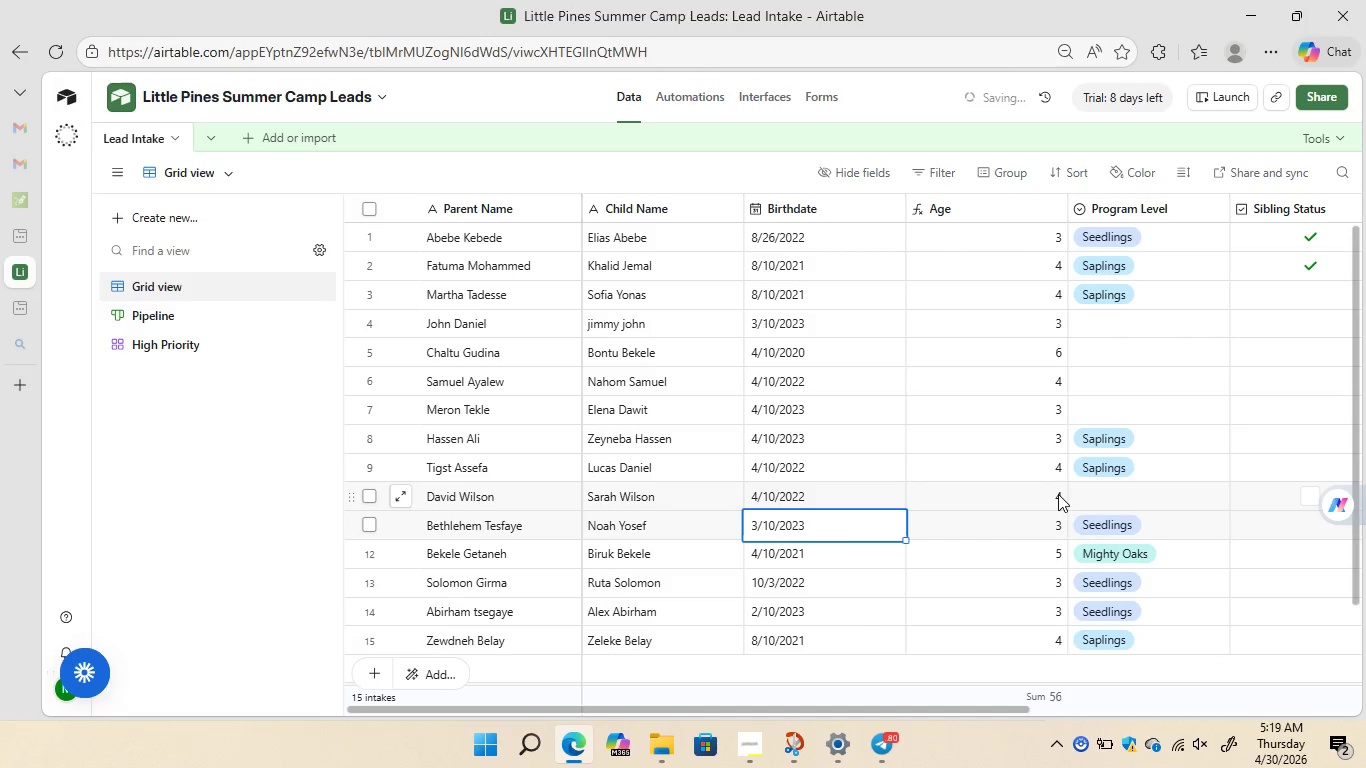 
left_click([866, 494])
 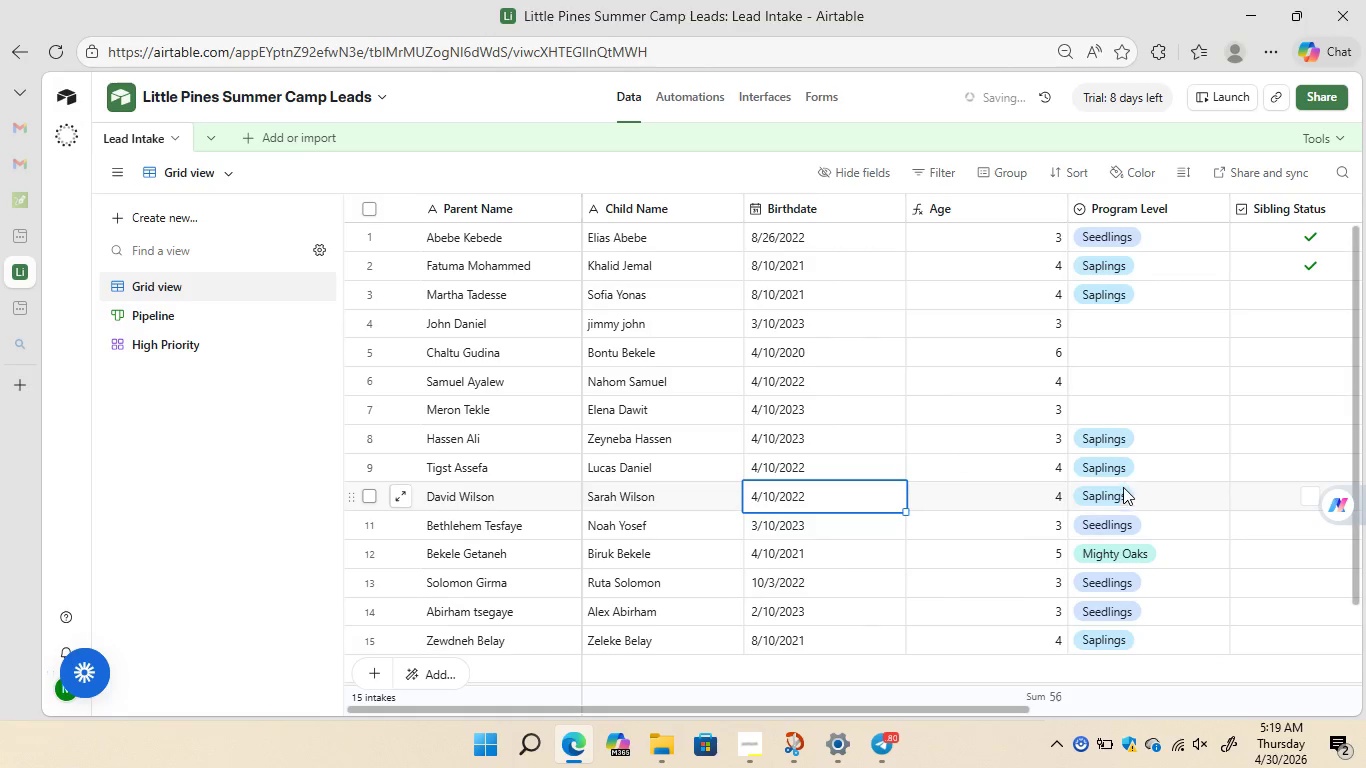 
mouse_move([1081, 466])
 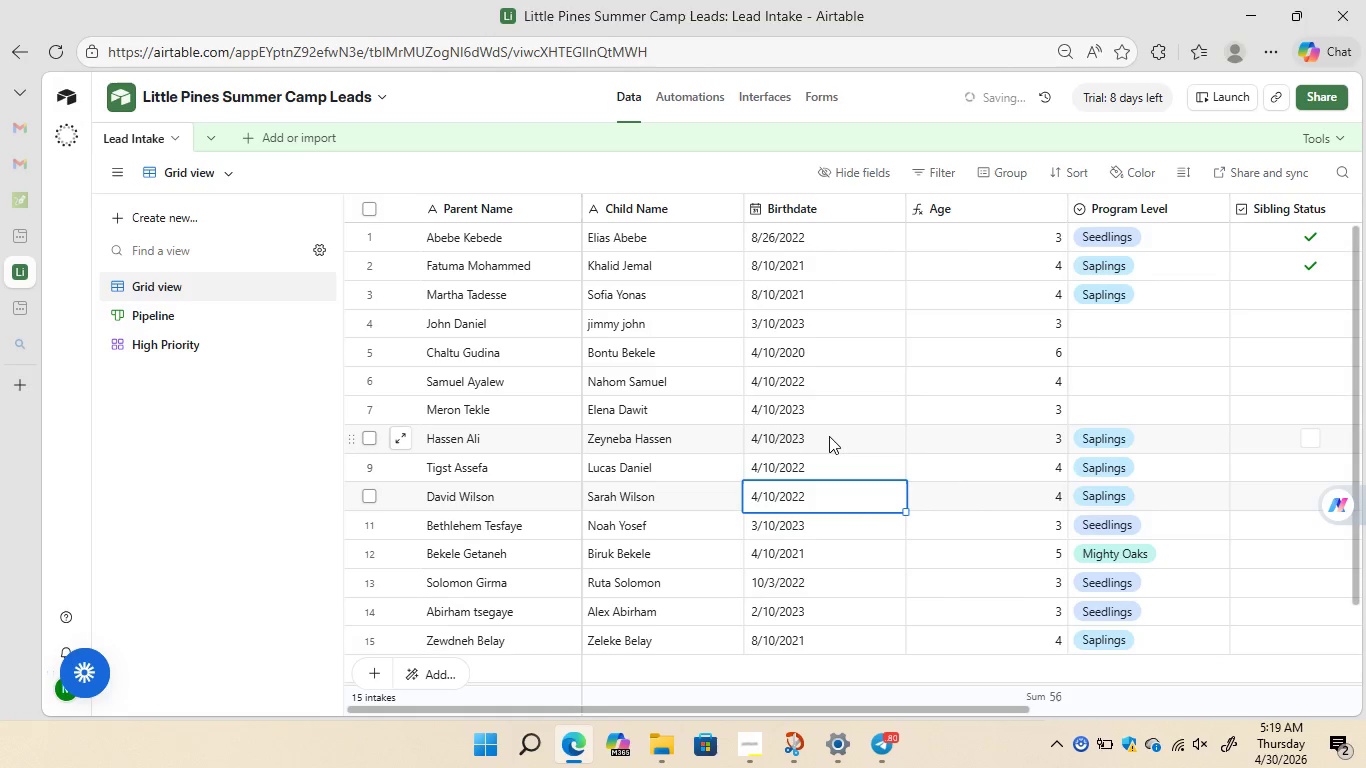 
double_click([829, 436])
 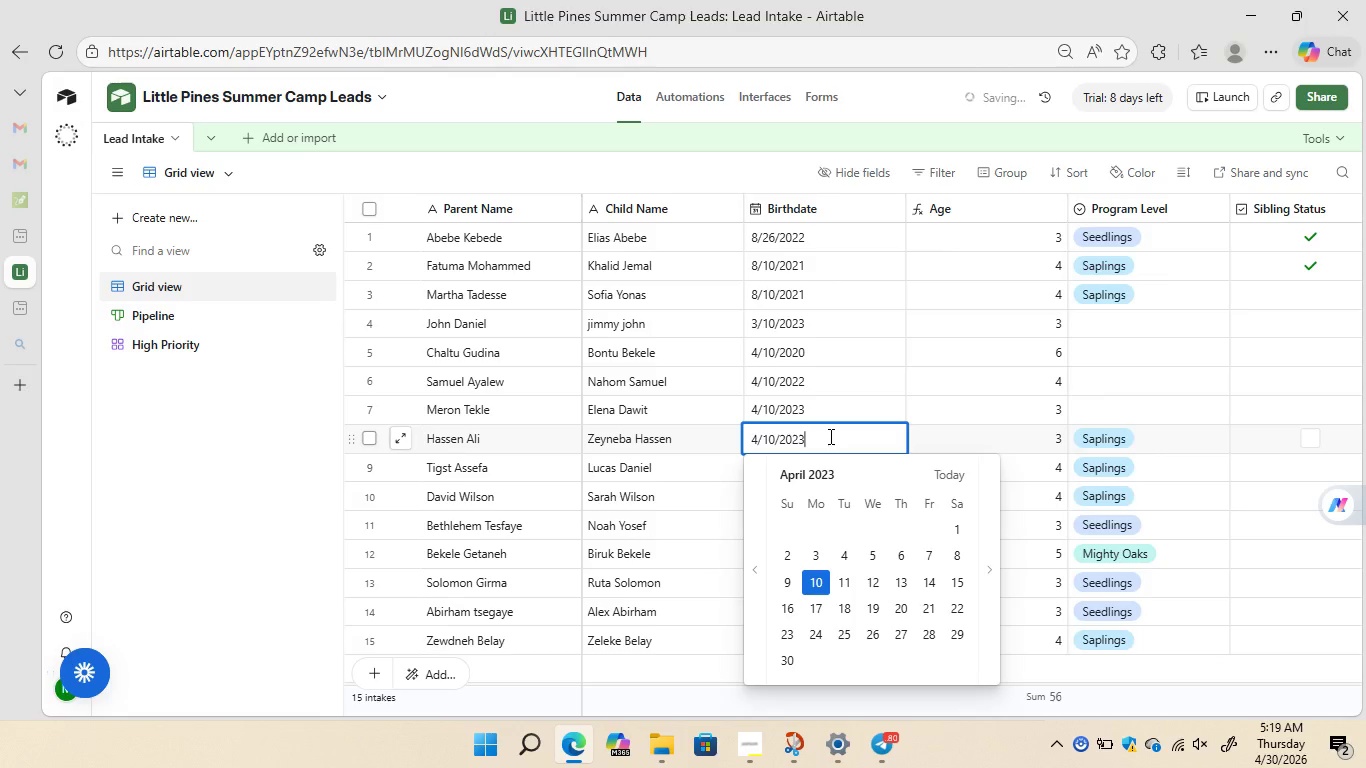 
key(ArrowLeft)
 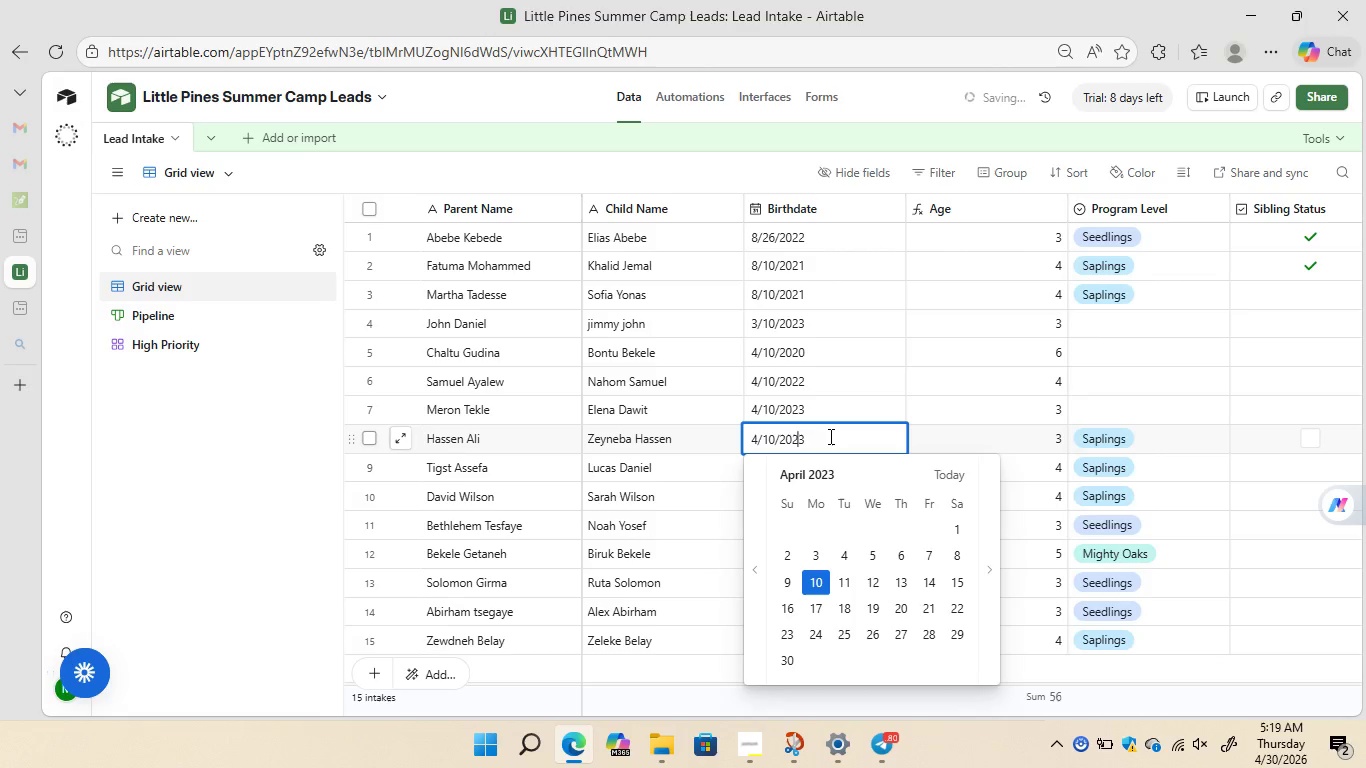 
key(ArrowLeft)
 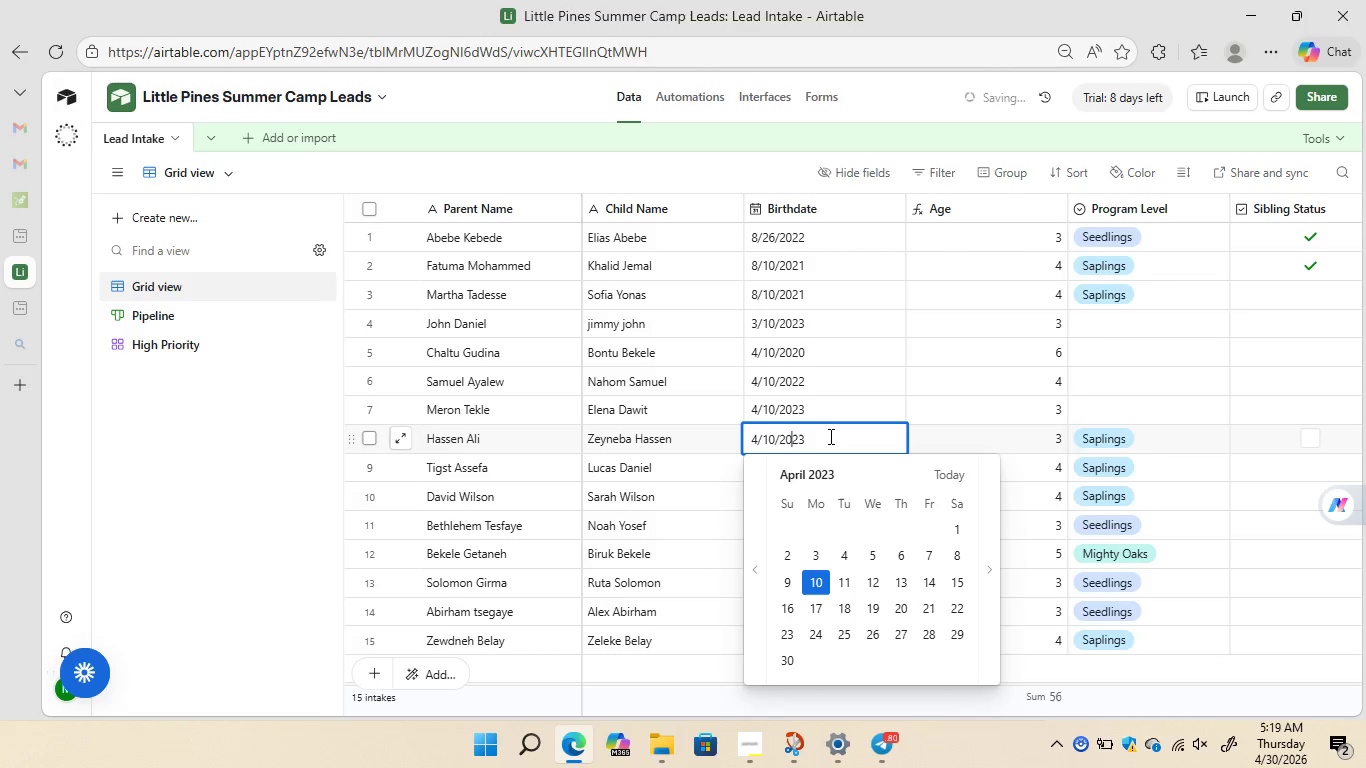 
key(ArrowLeft)
 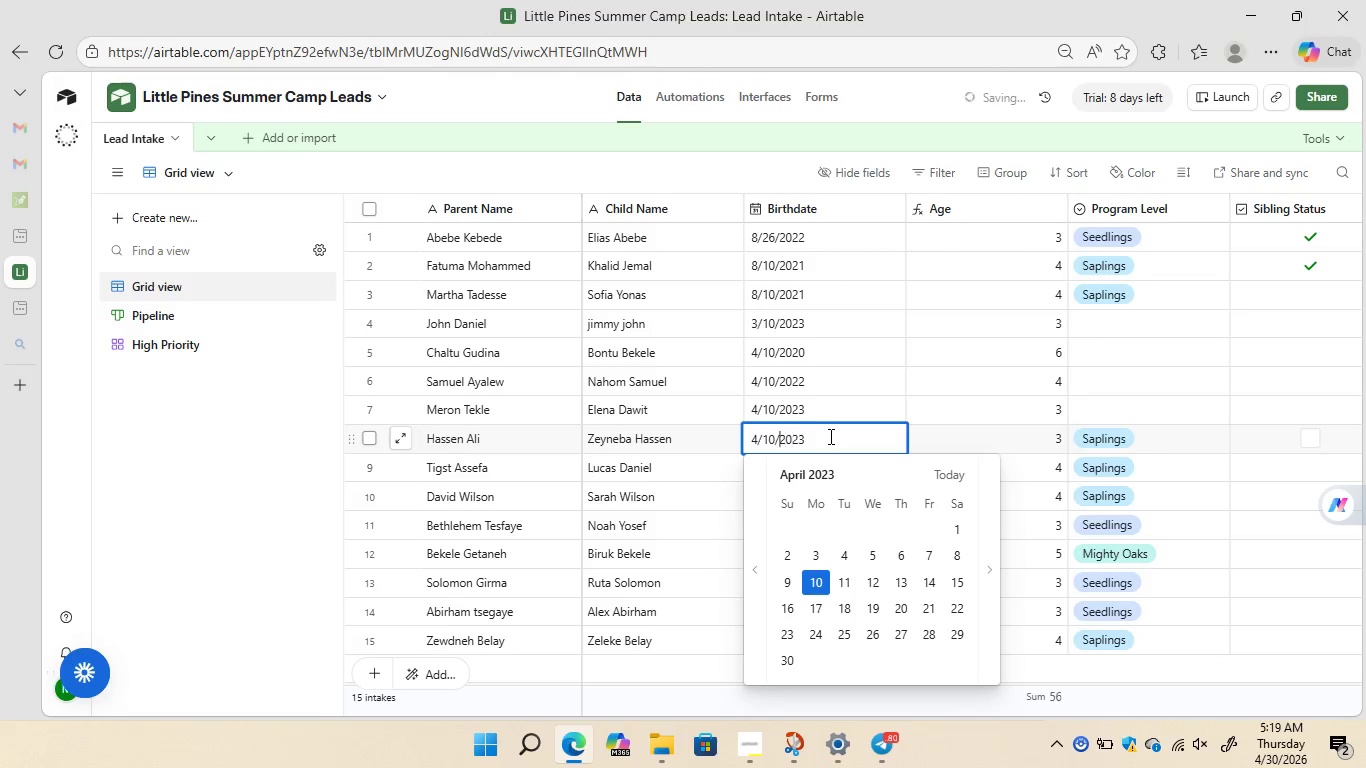 
key(ArrowLeft)
 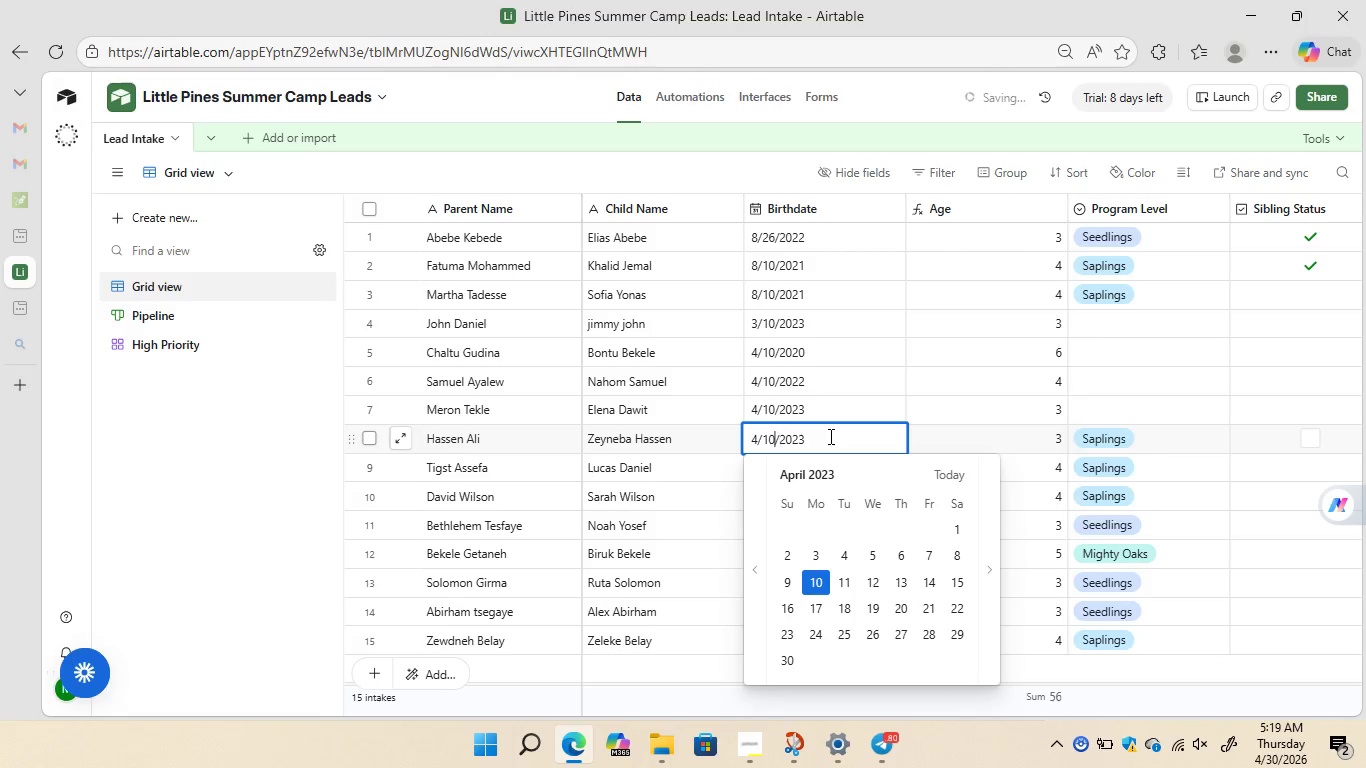 
key(ArrowLeft)
 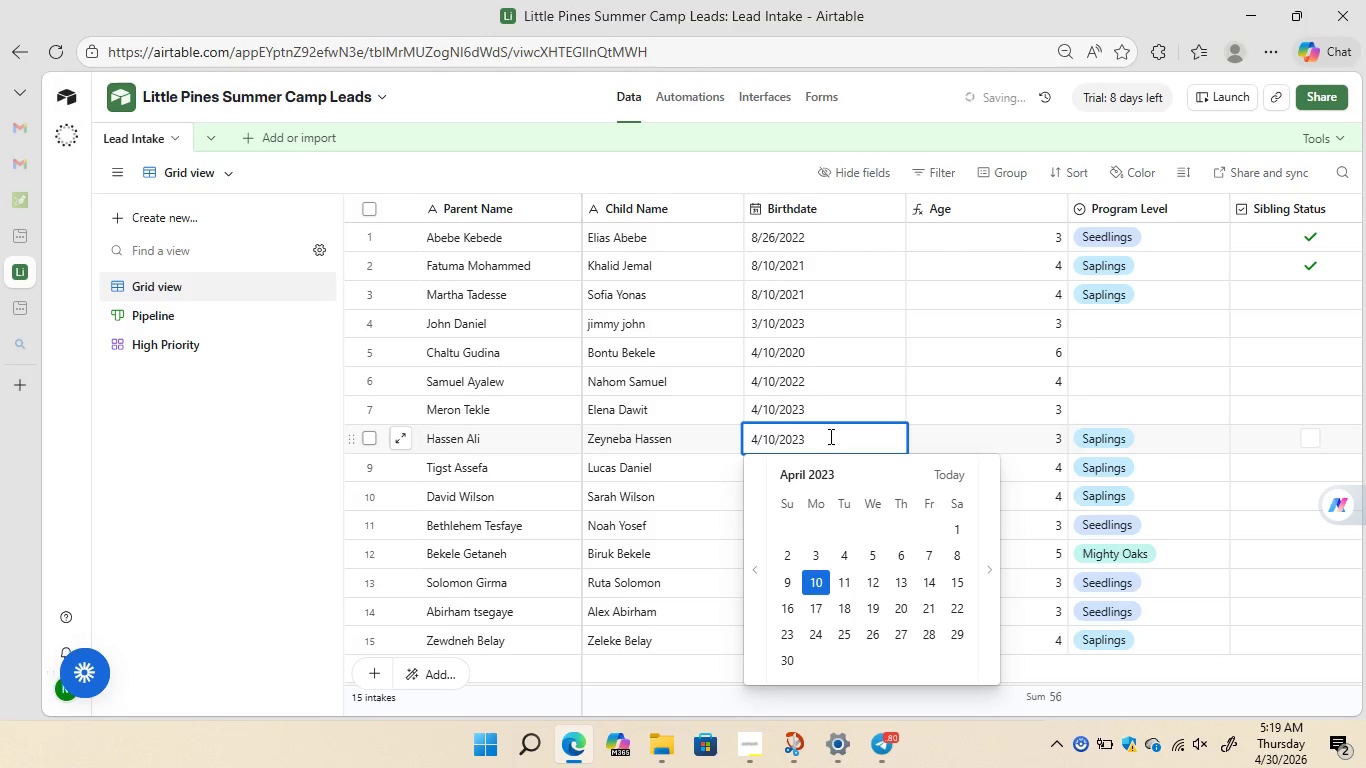 
key(Backspace)
 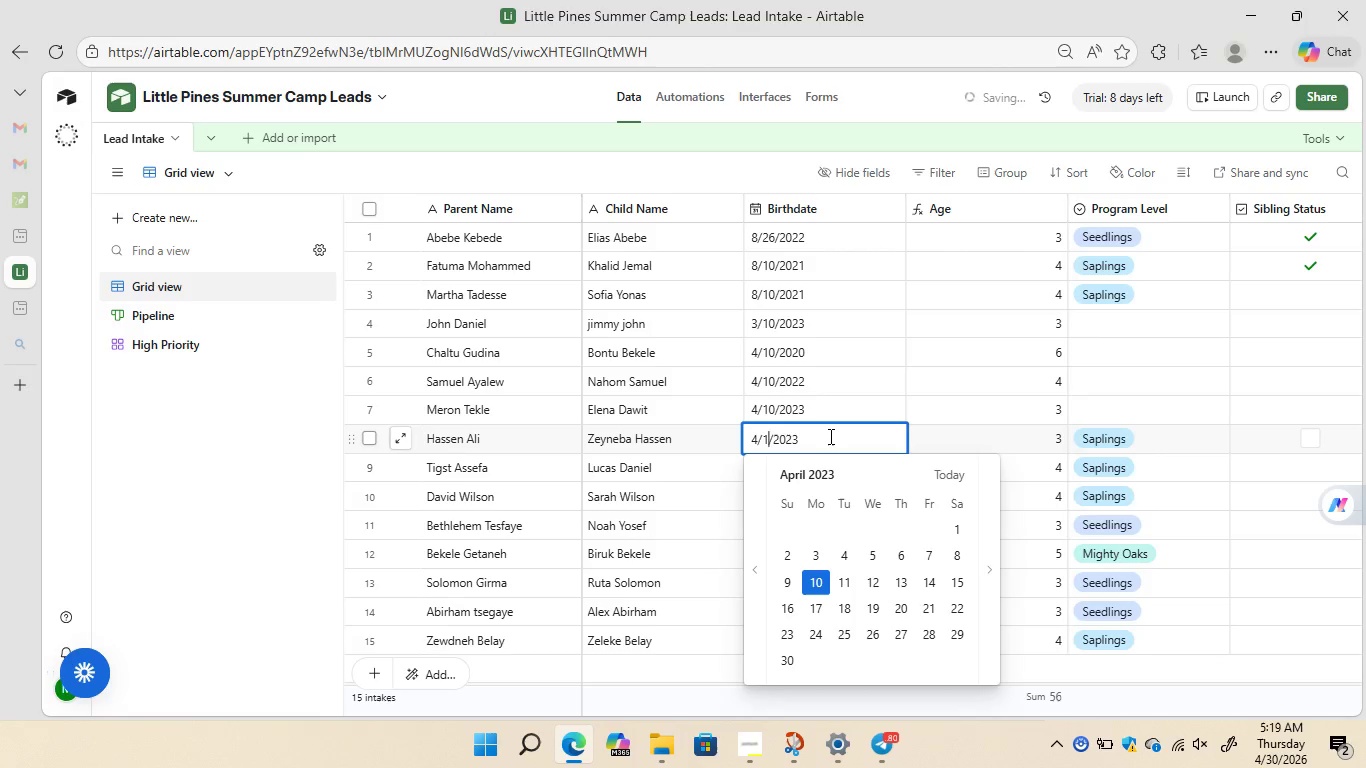 
key(Backspace)
 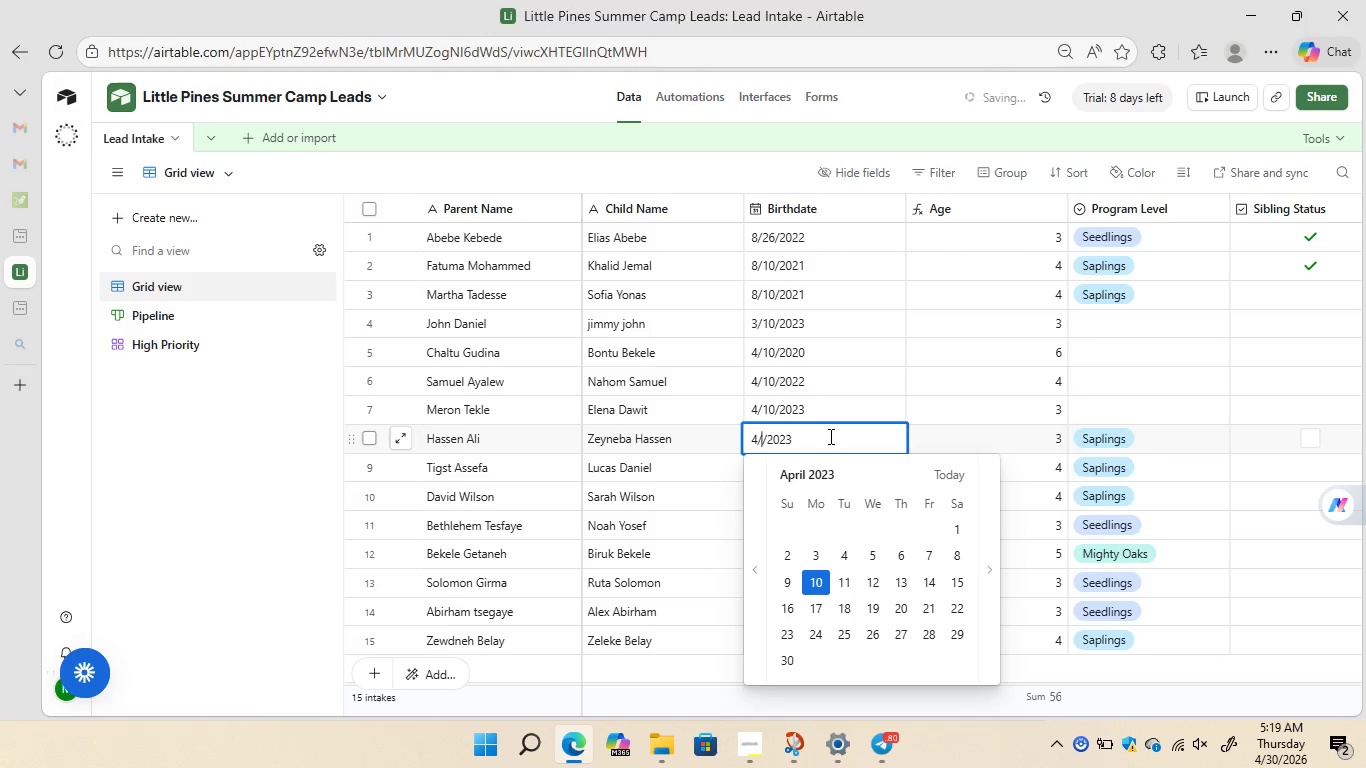 
key(9)
 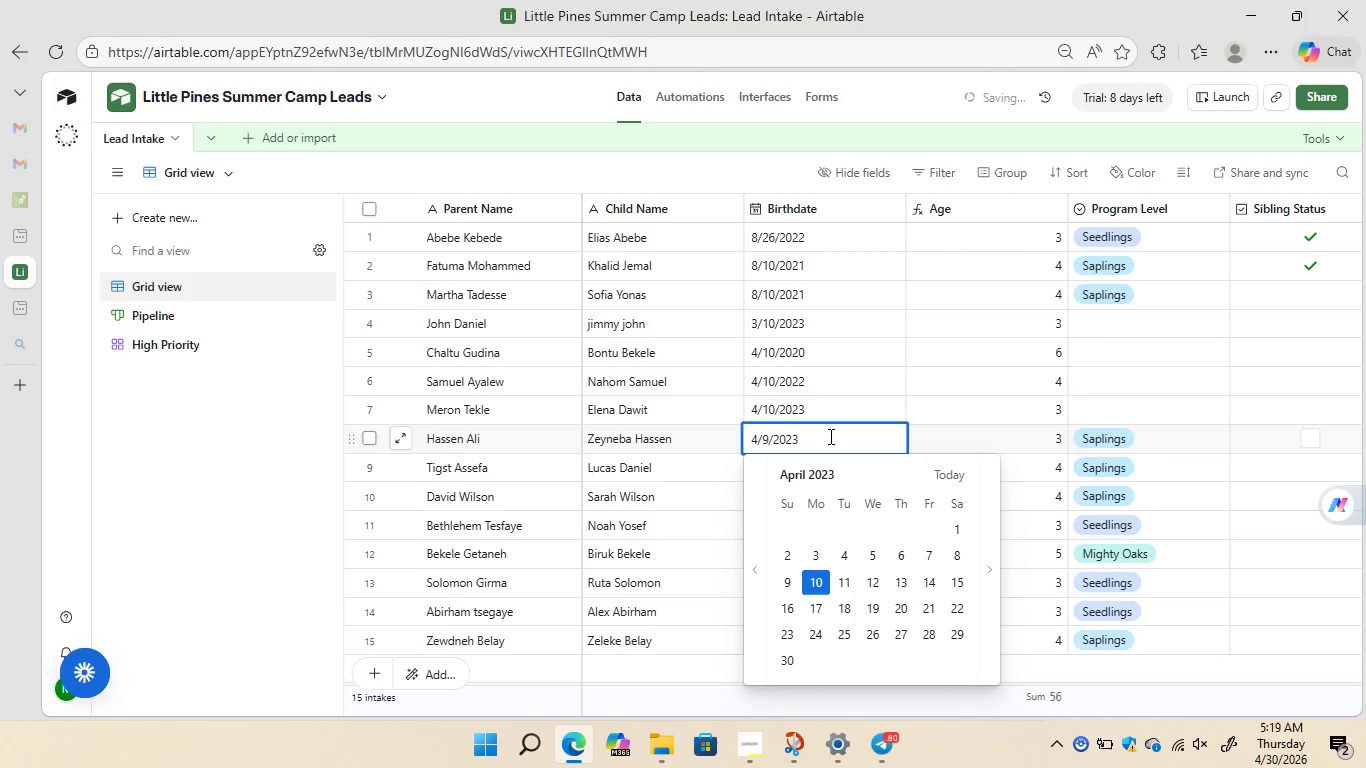 
key(Enter)
 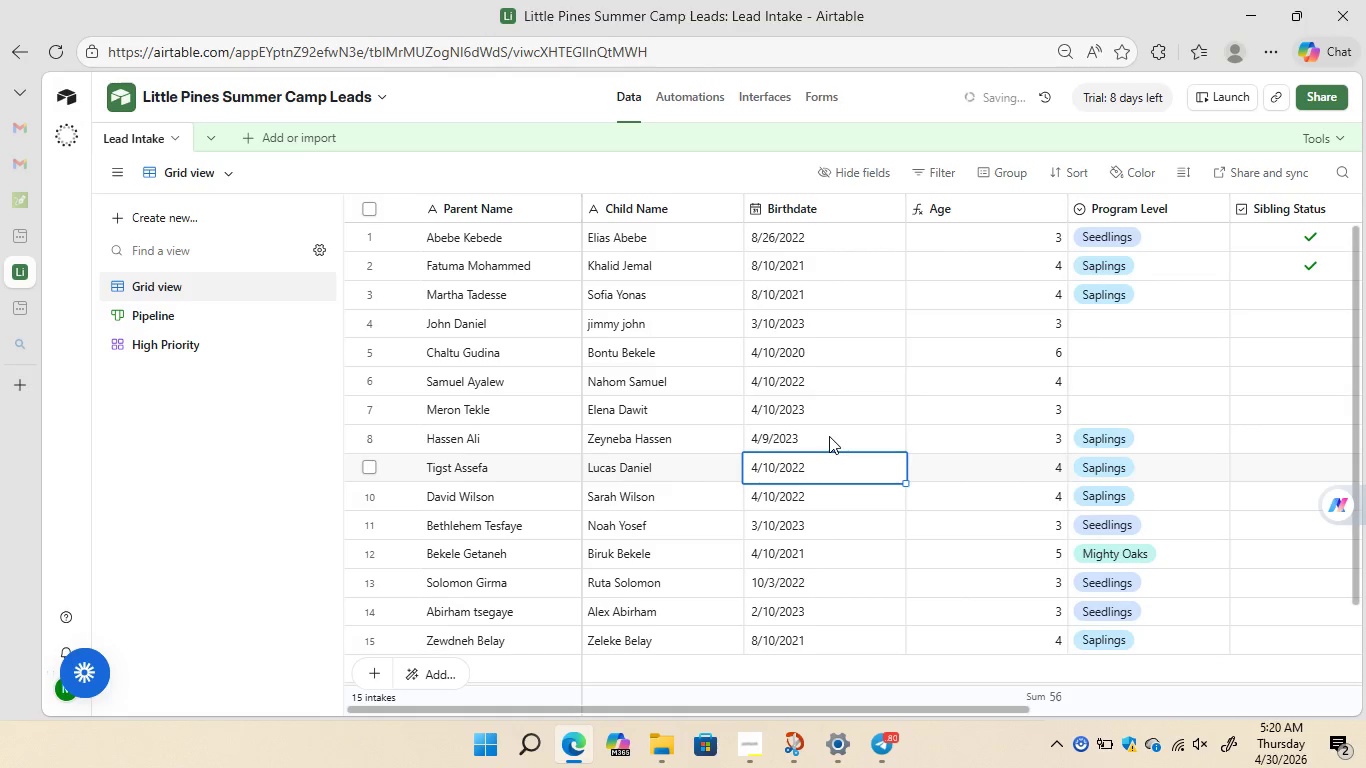 
wait(22.7)
 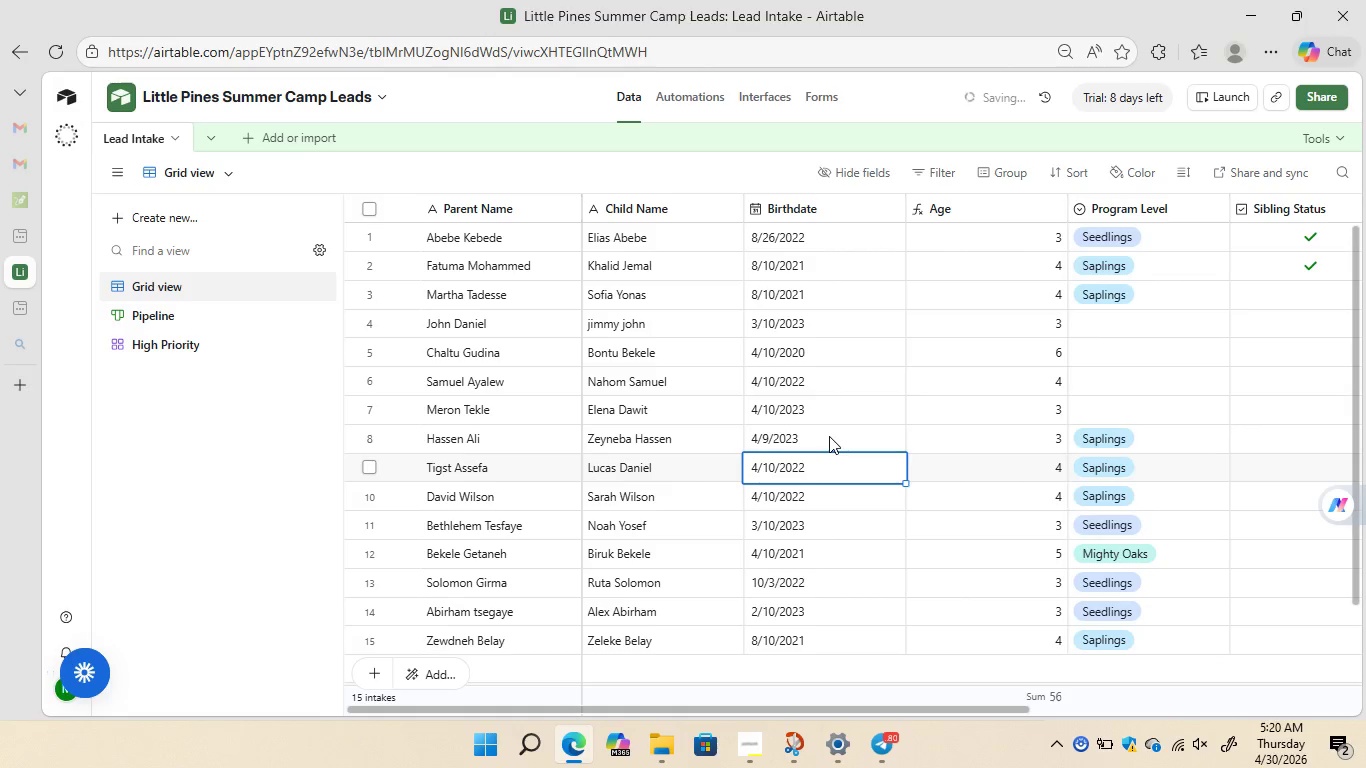 
double_click([826, 404])
 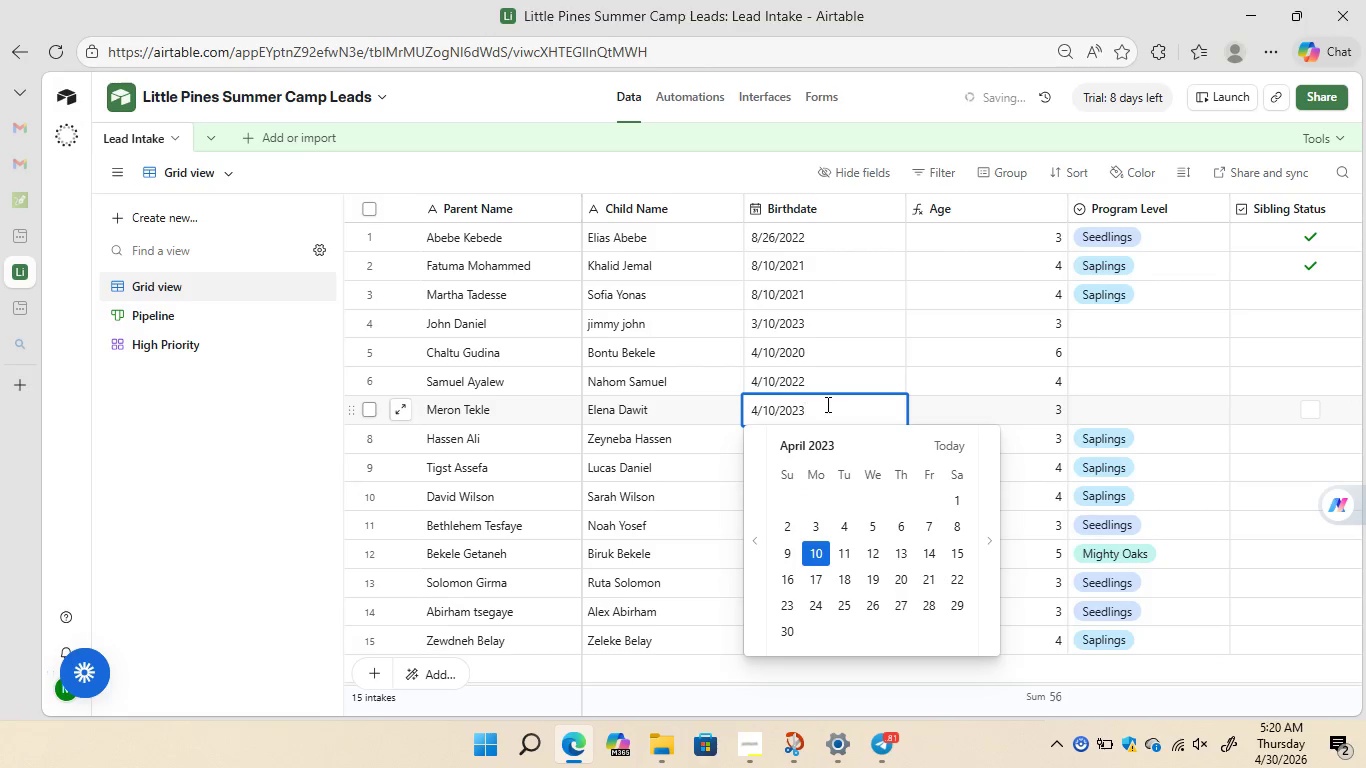 
key(Control+ControlRight)
 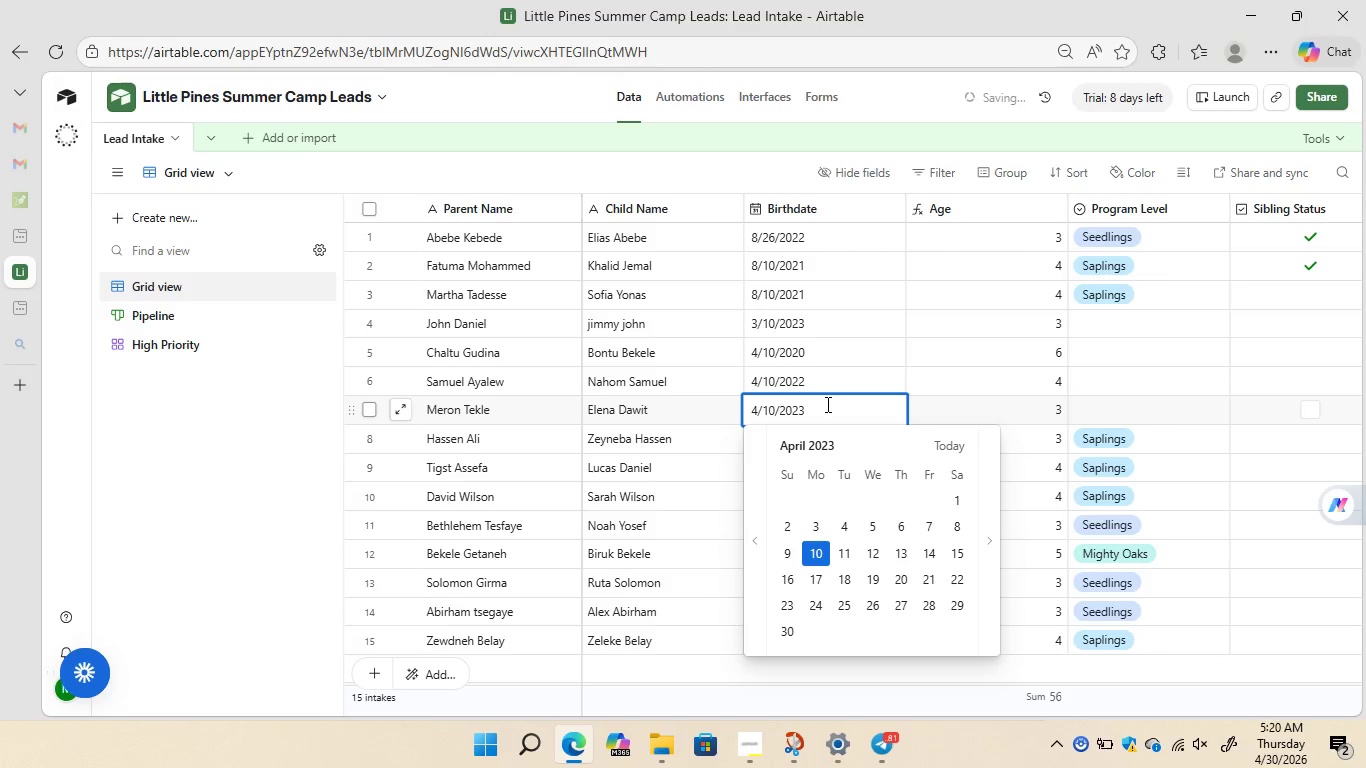 
key(Control+ControlRight)
 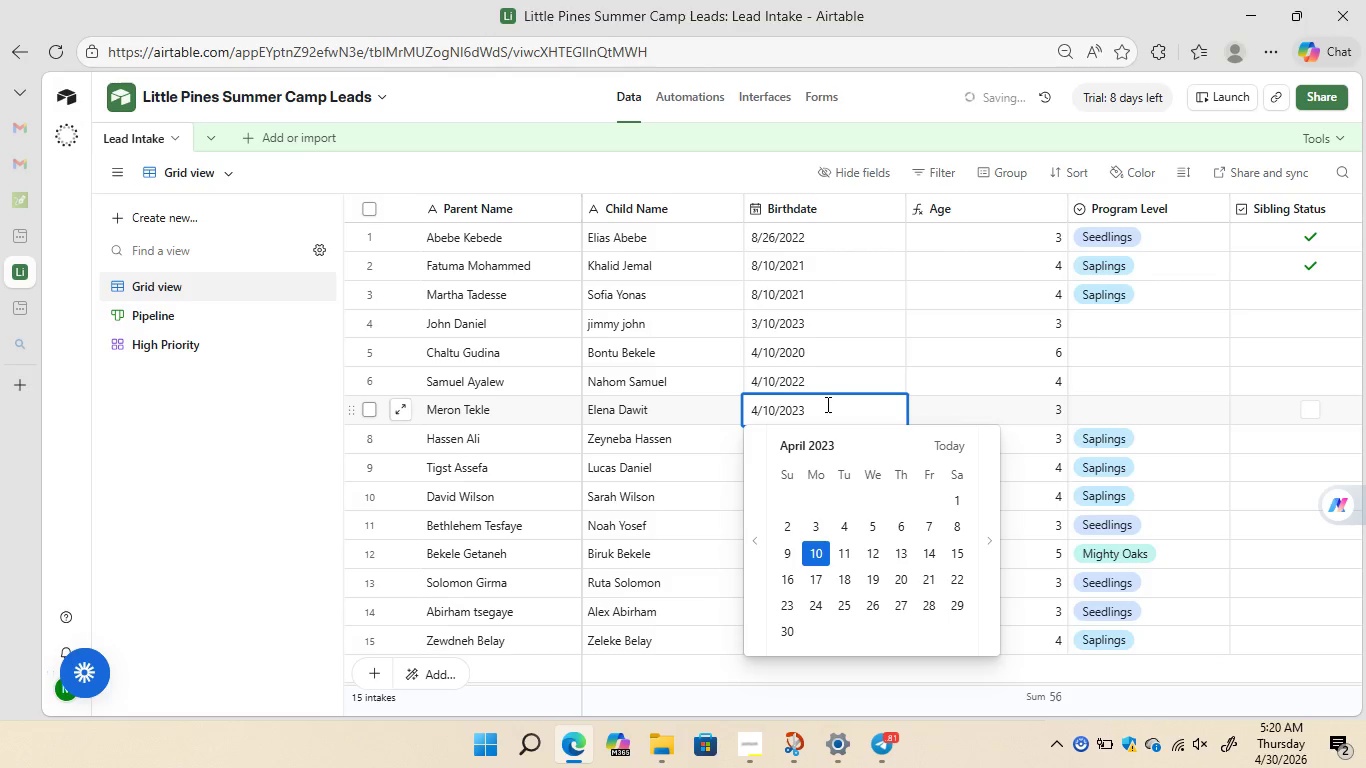 
key(Control+ControlRight)
 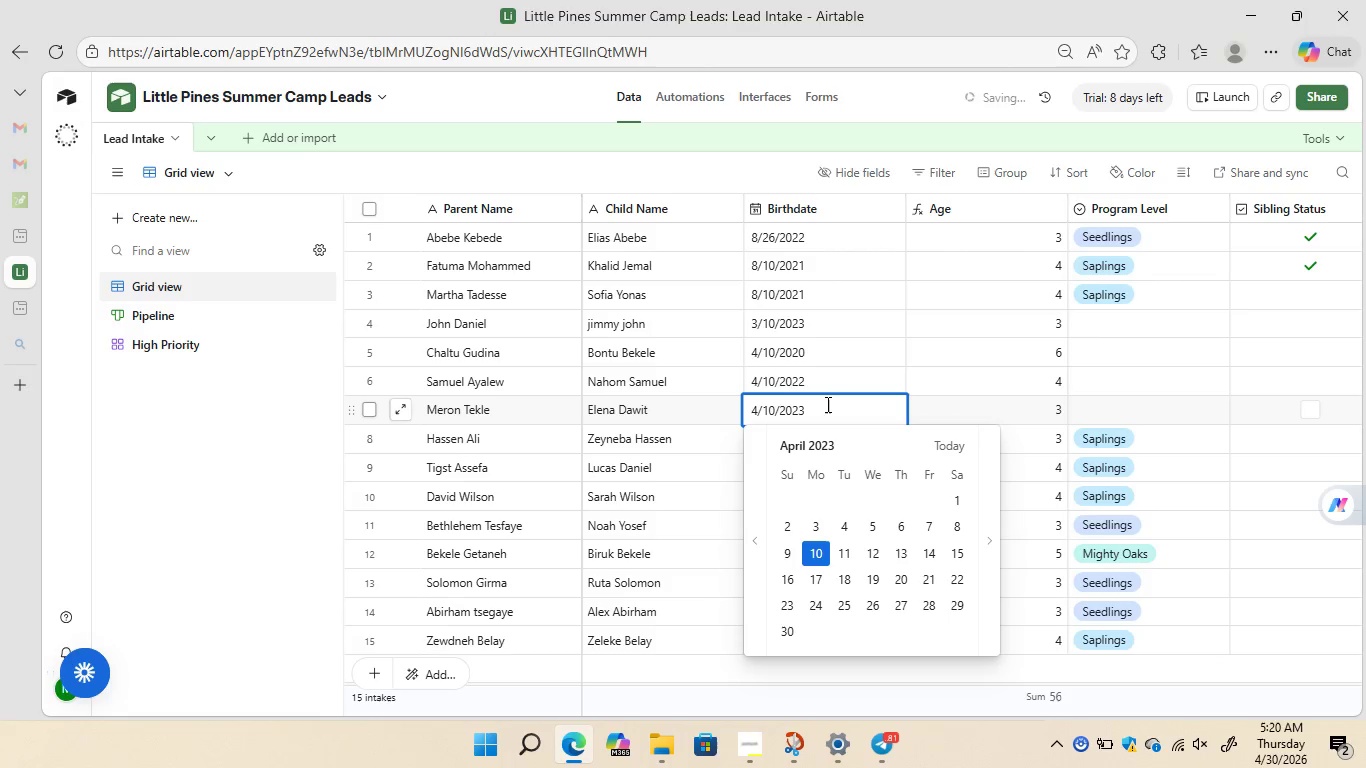 
key(ArrowLeft)
 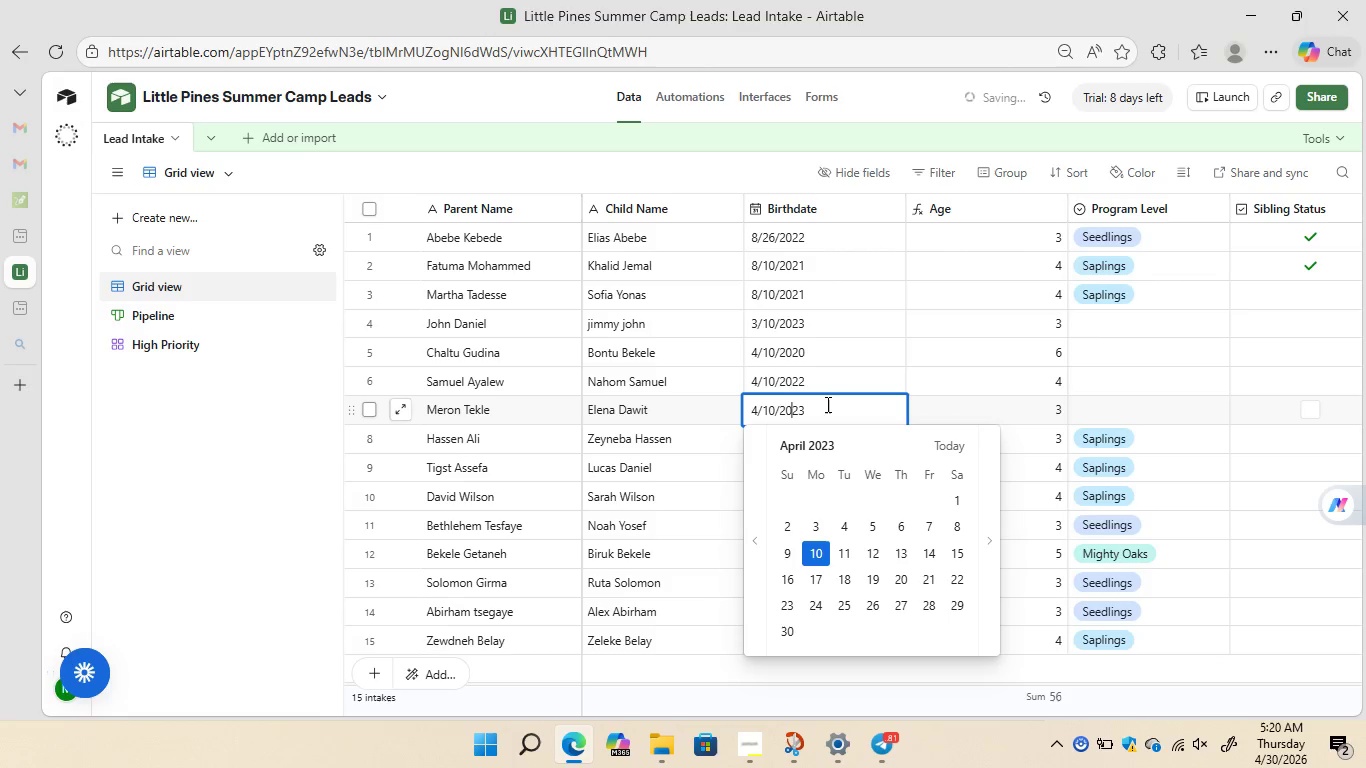 
key(ArrowLeft)
 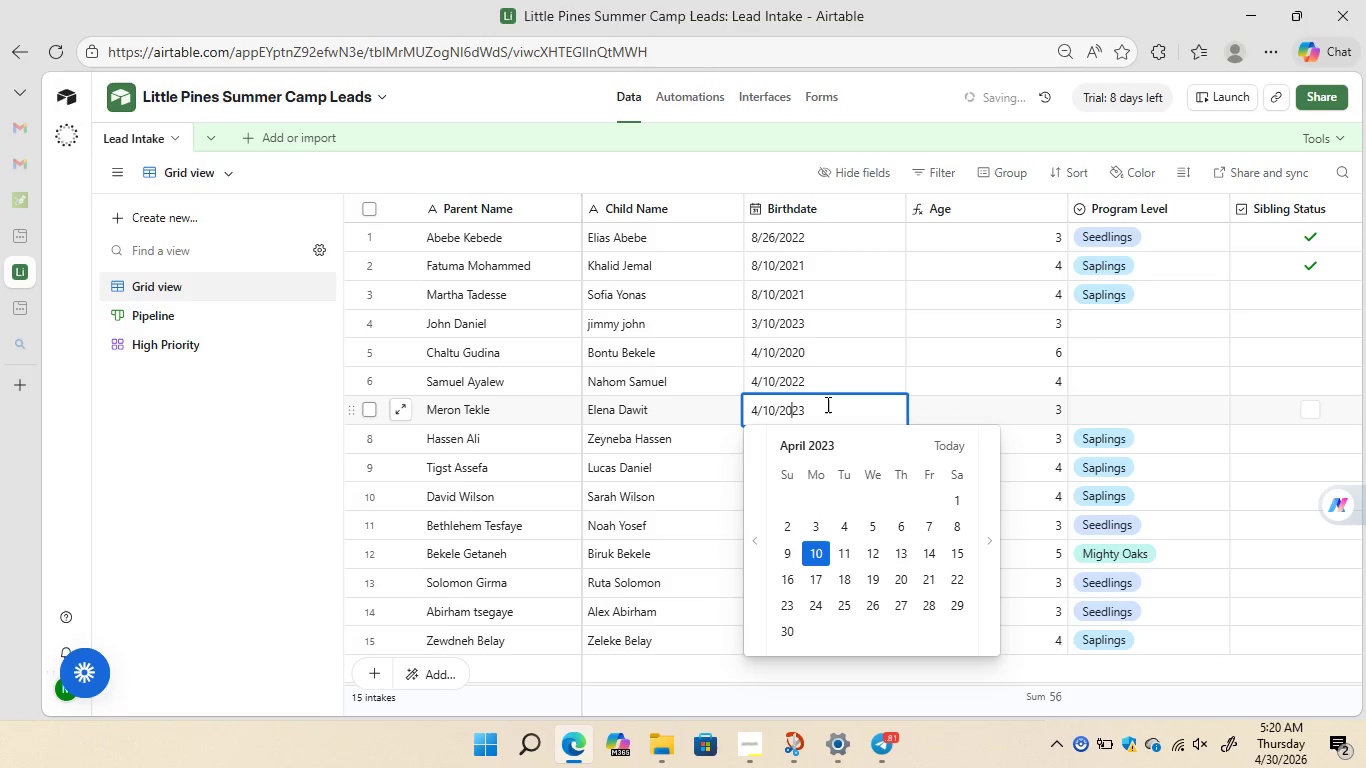 
key(ArrowRight)
 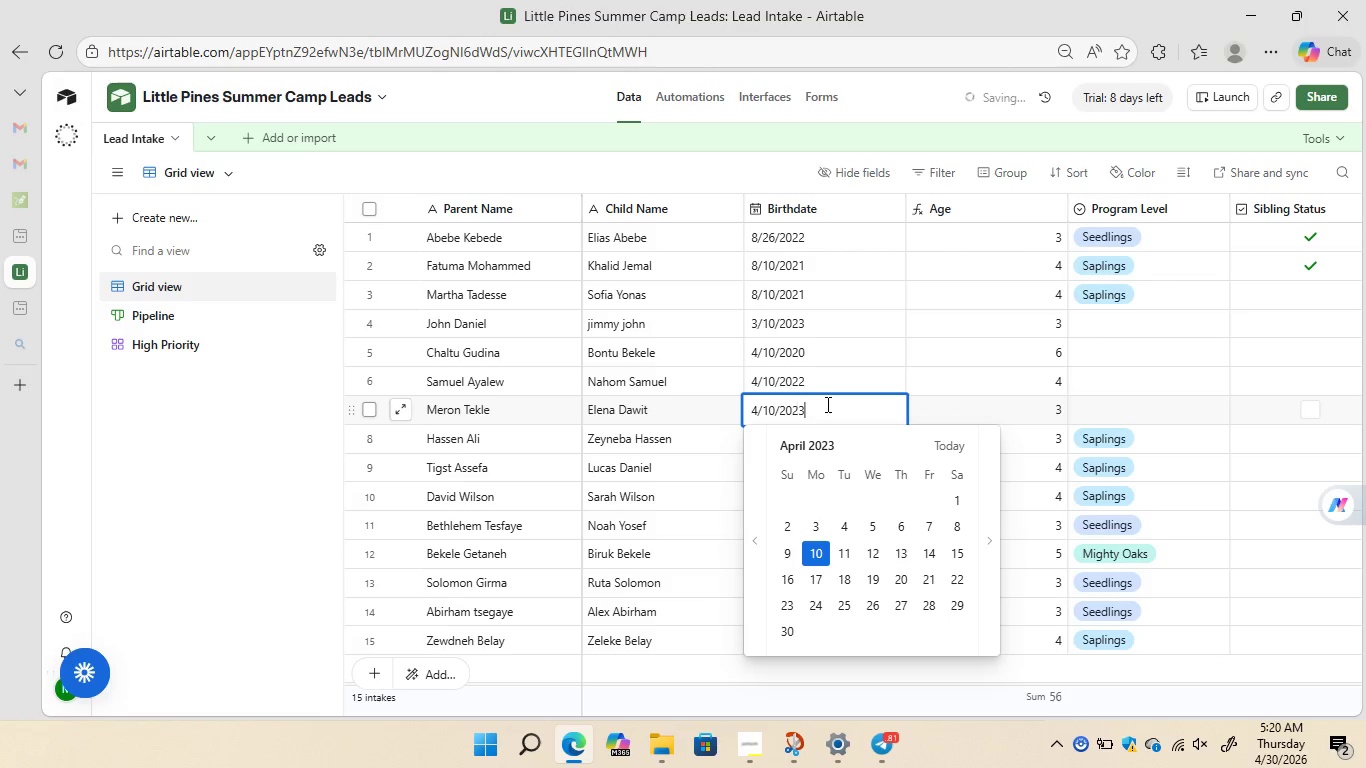 
key(ArrowRight)
 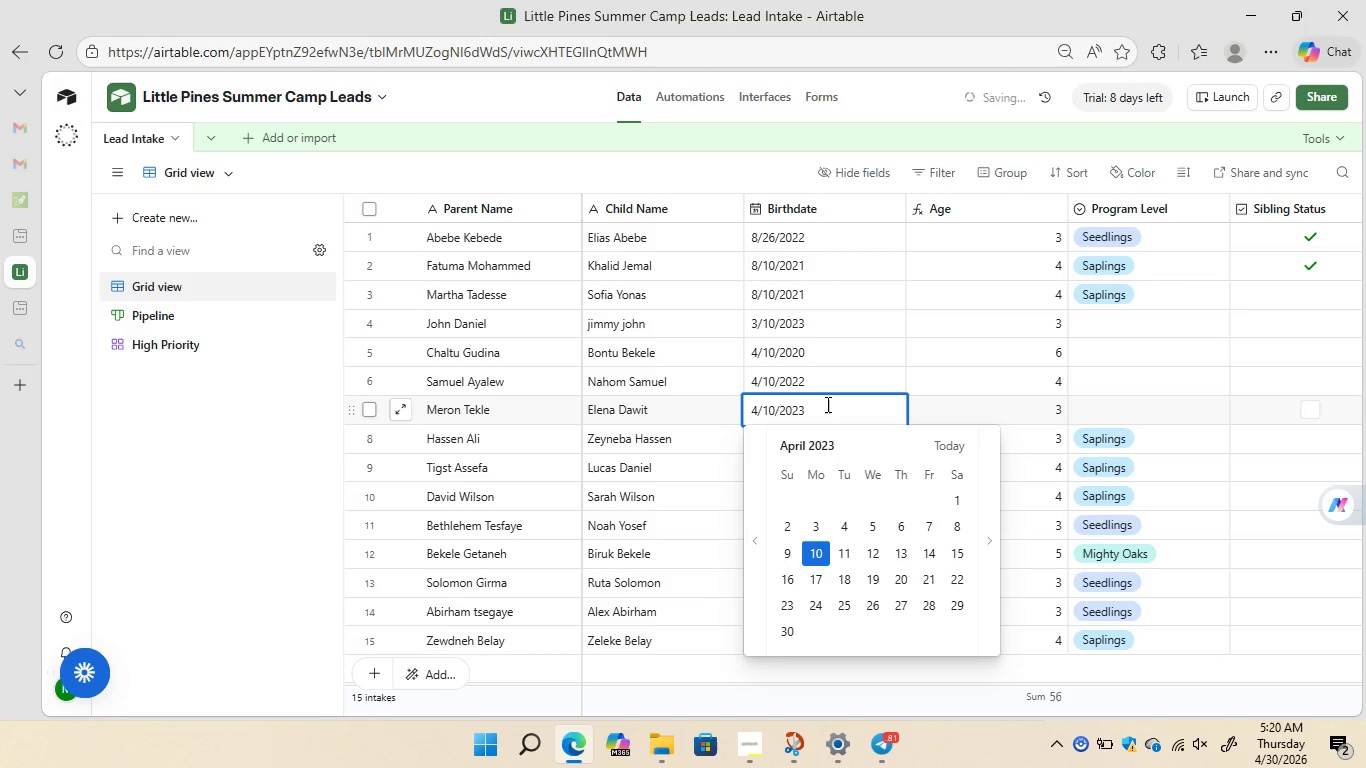 
key(Backspace)
 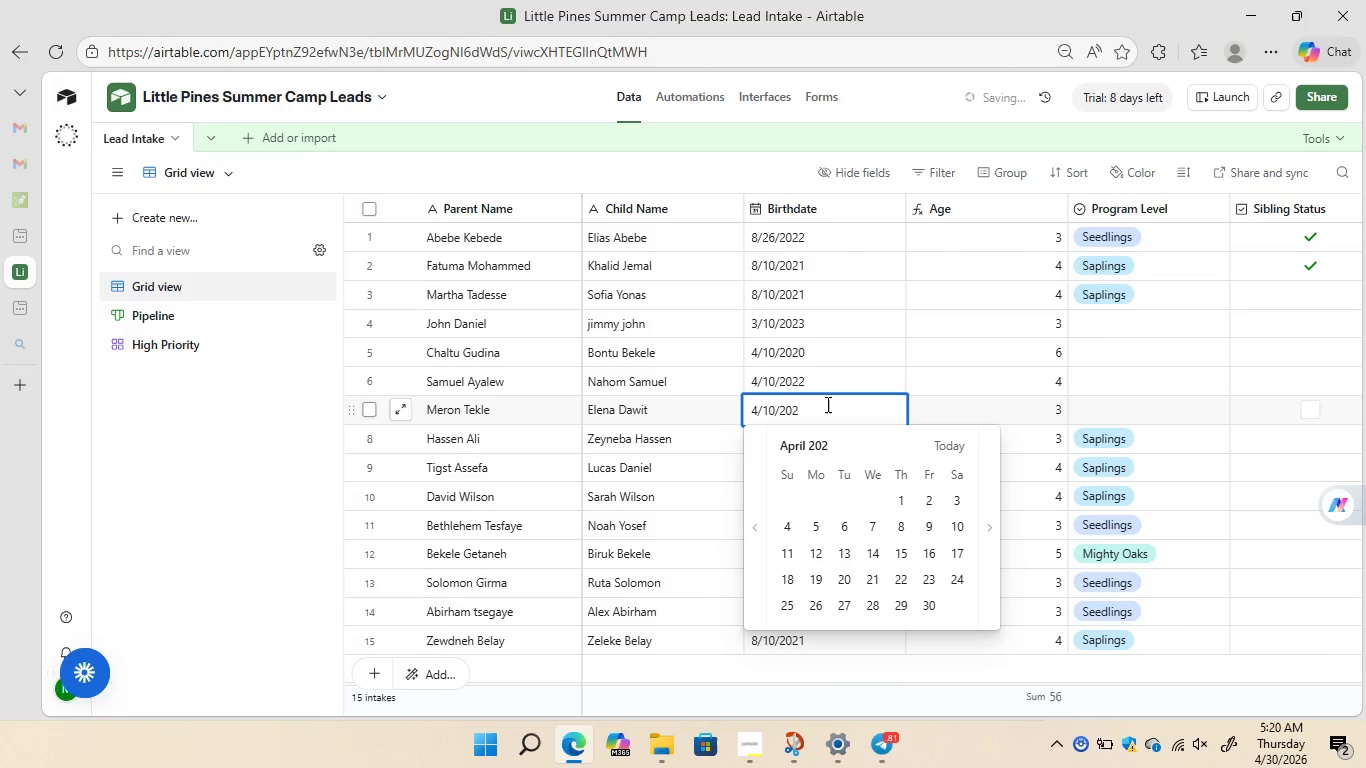 
key(1)
 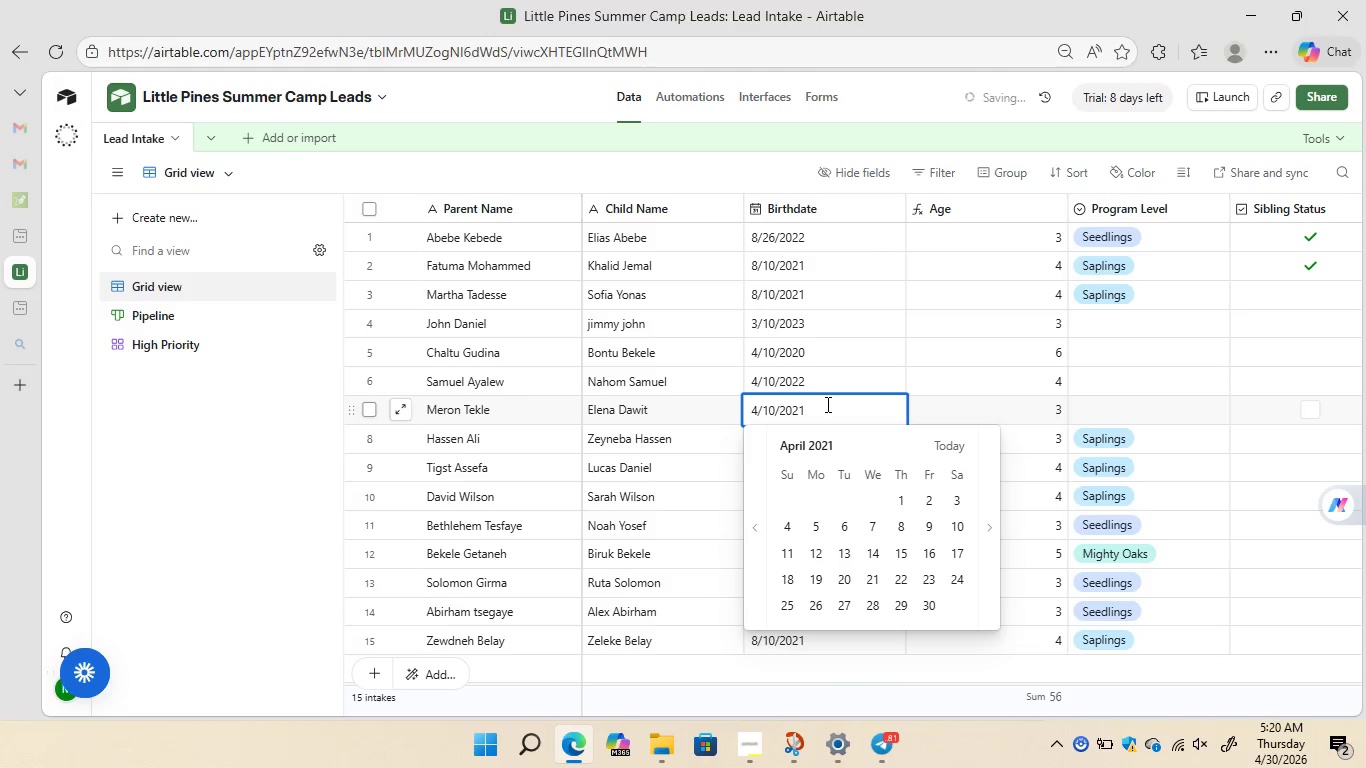 
key(Enter)
 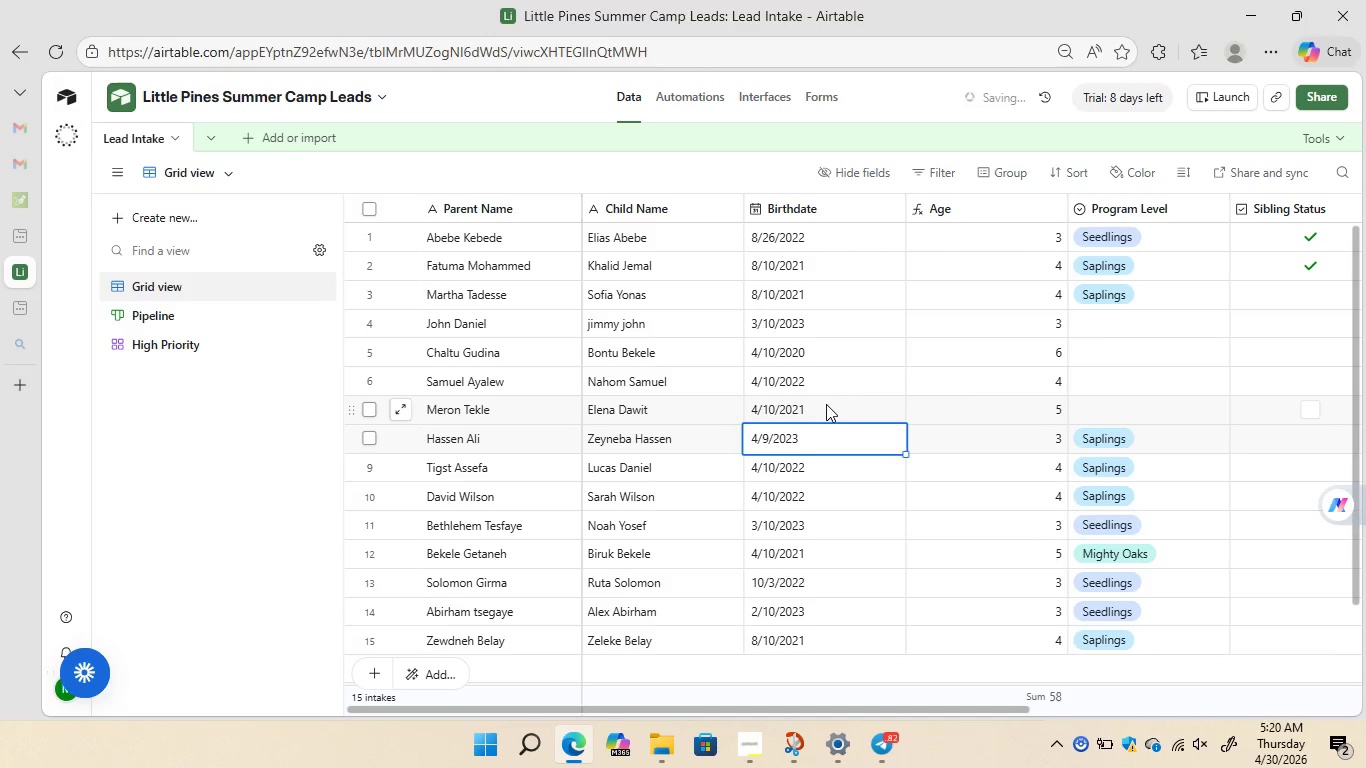 
wait(7.56)
 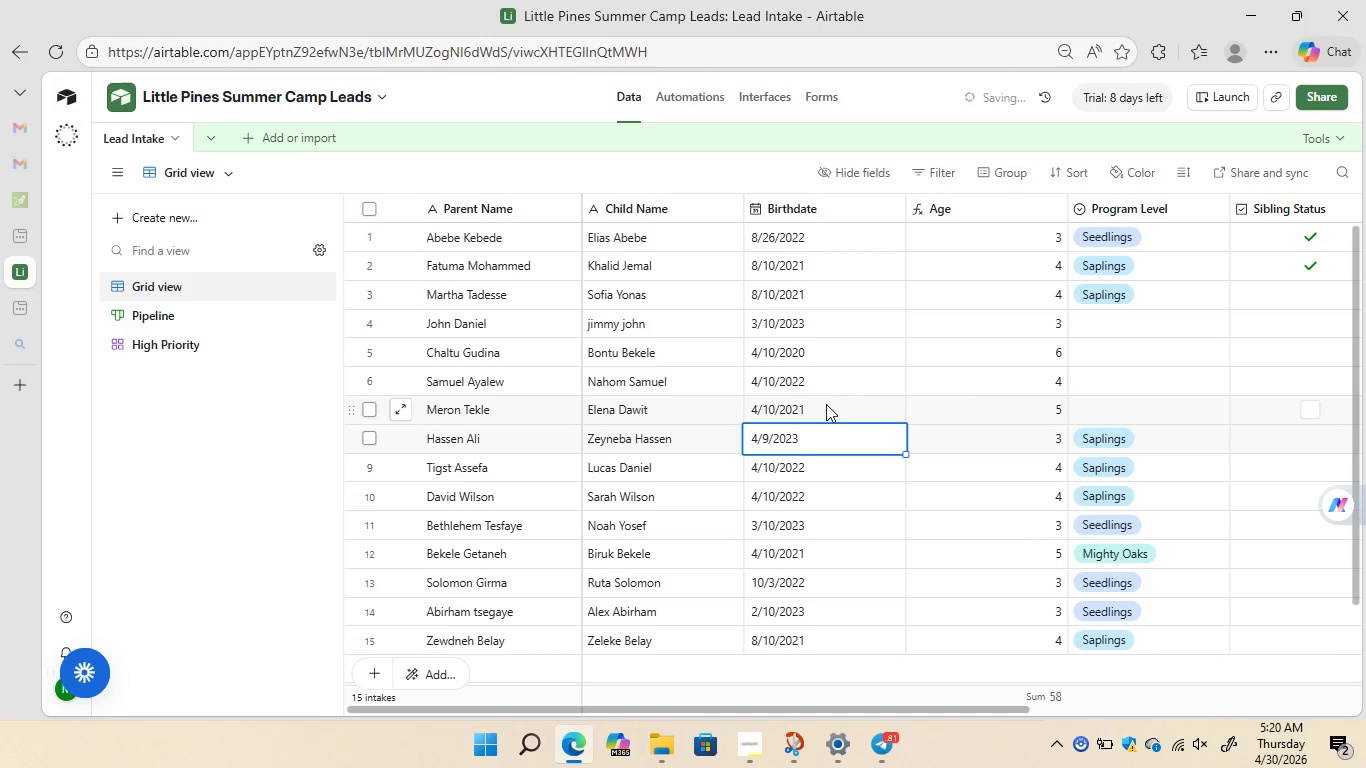 
left_click([826, 404])
 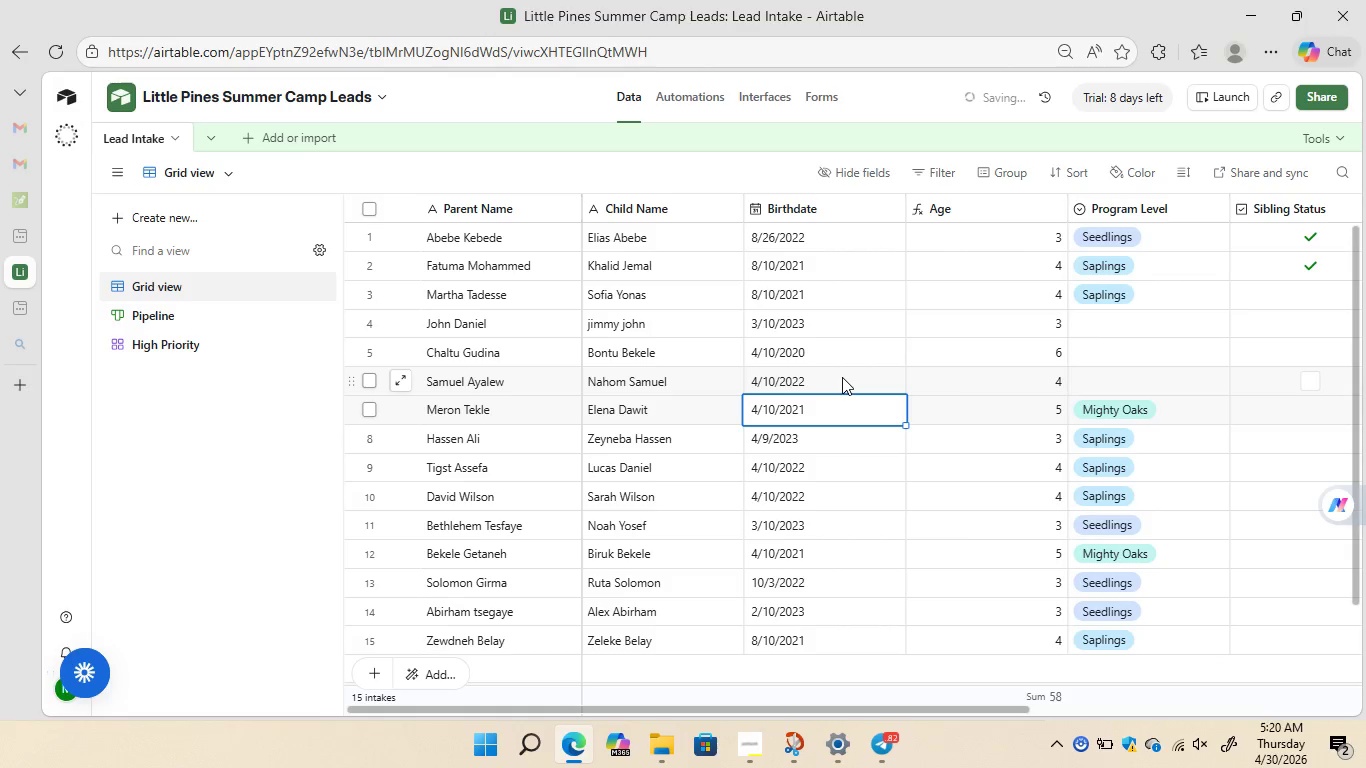 
wait(6.12)
 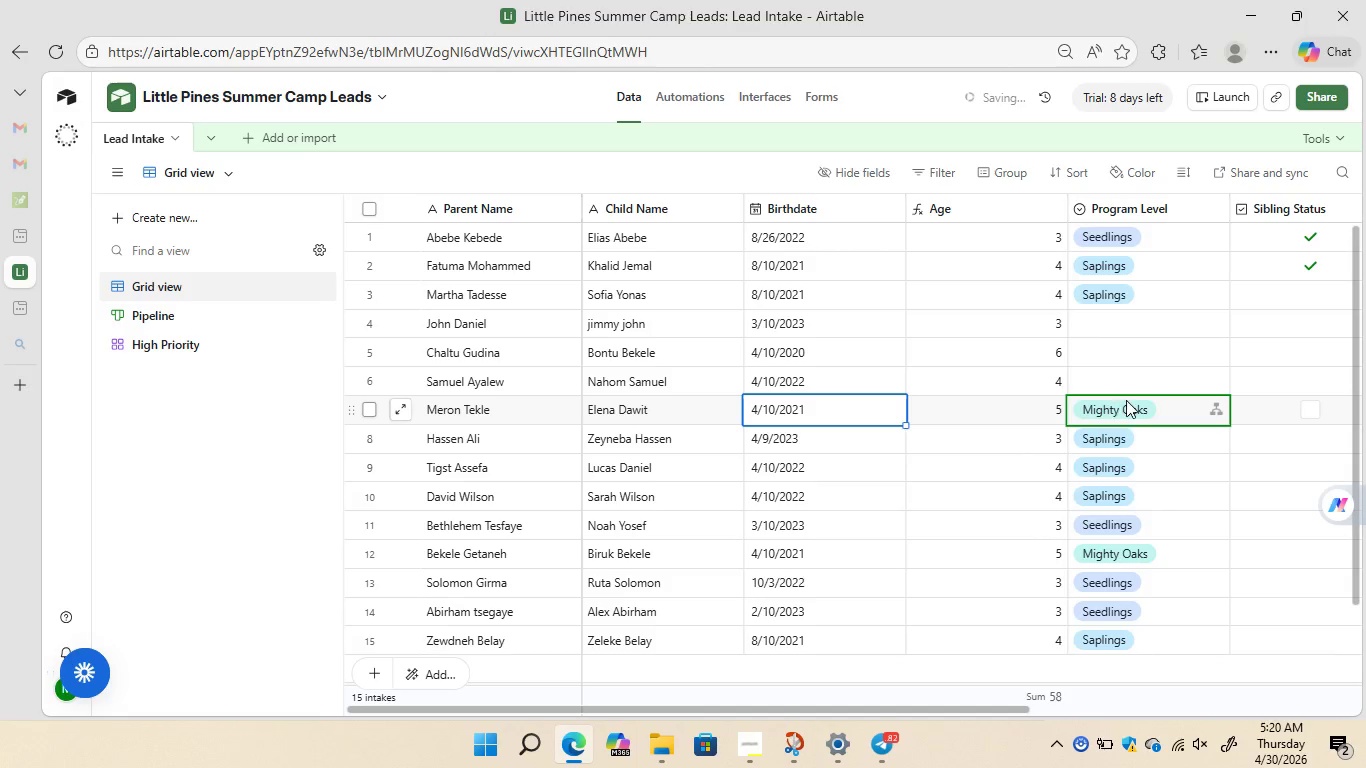 
double_click([803, 352])
 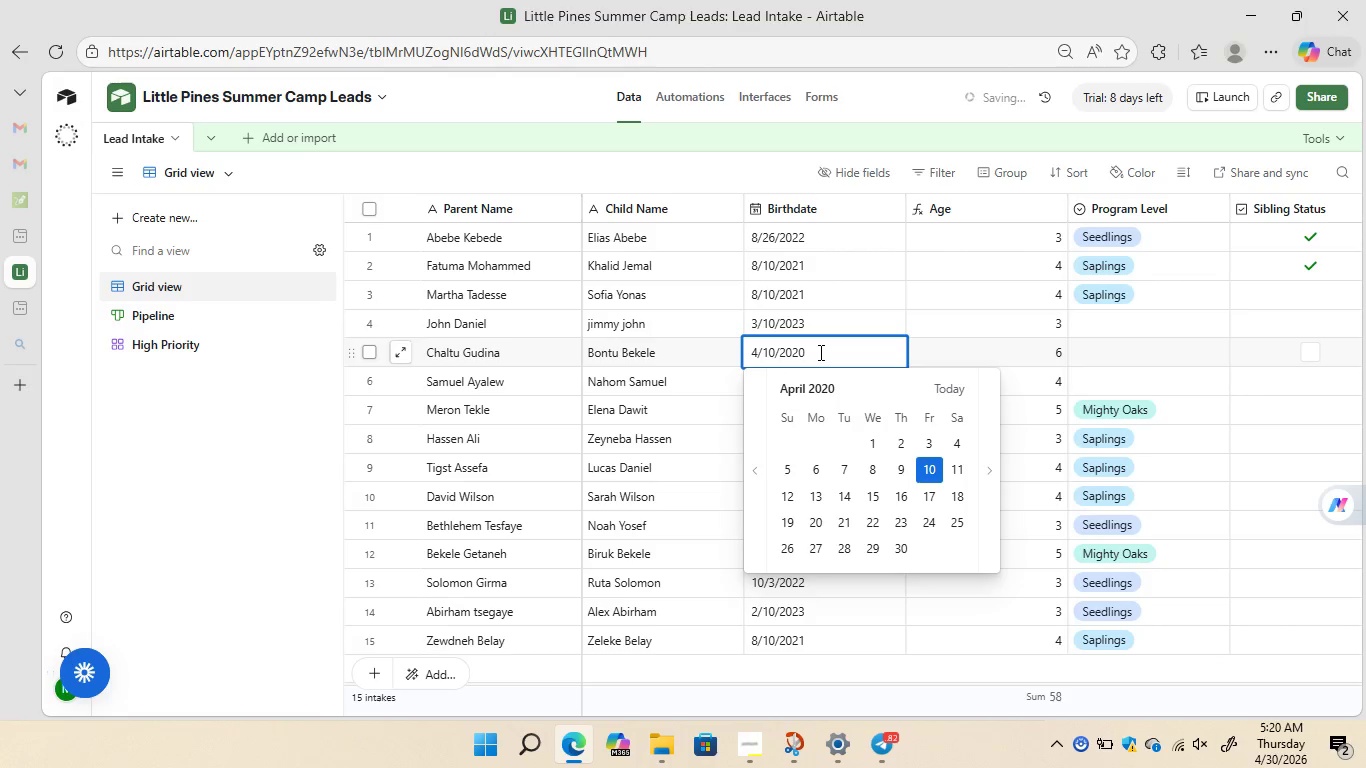 
wait(9.47)
 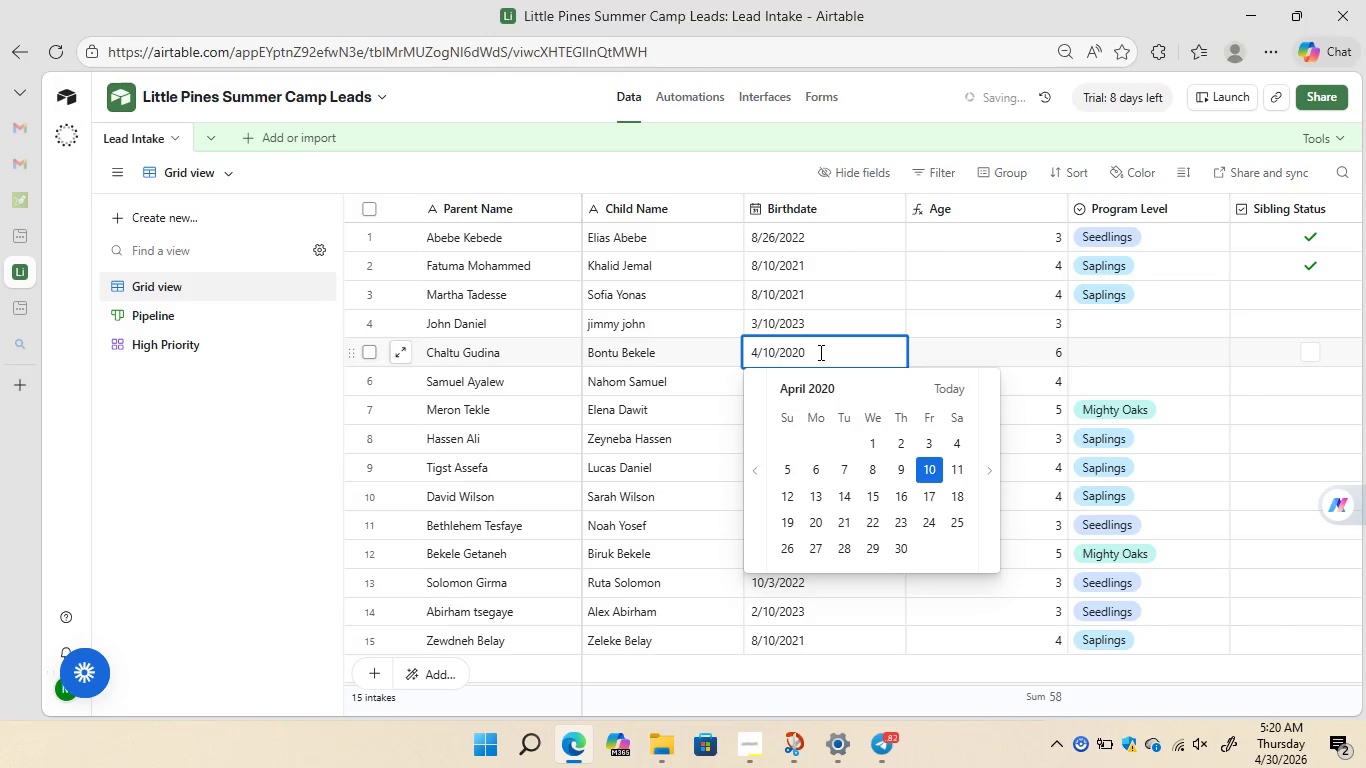 
key(Backspace)
 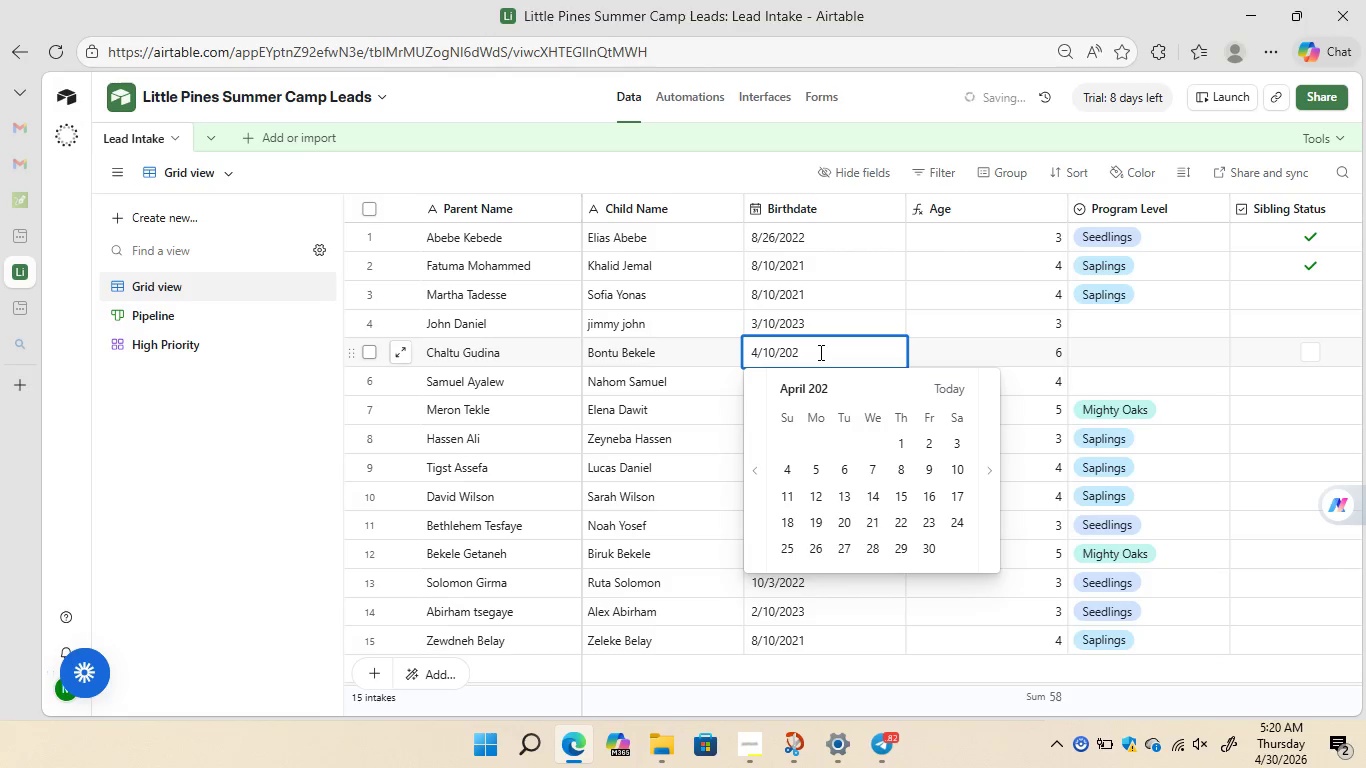 
key(1)
 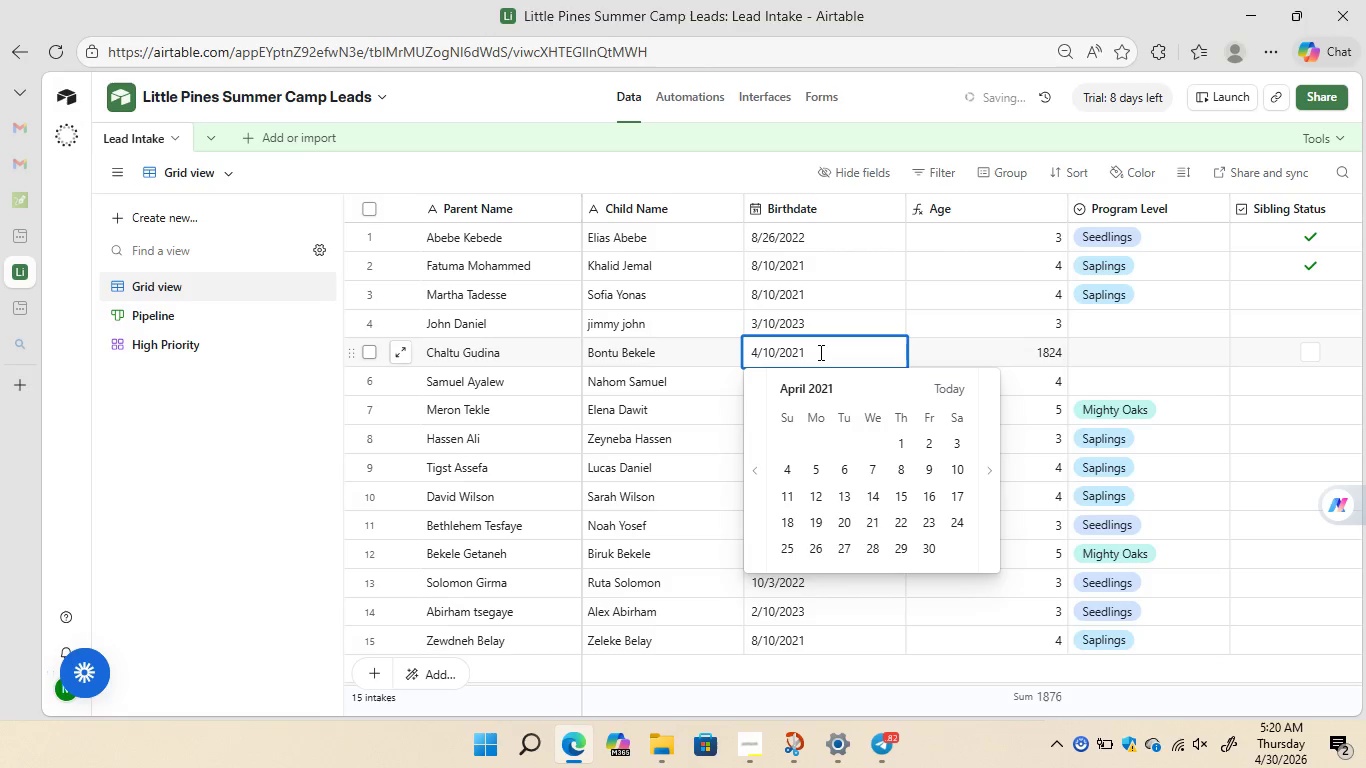 
key(Enter)
 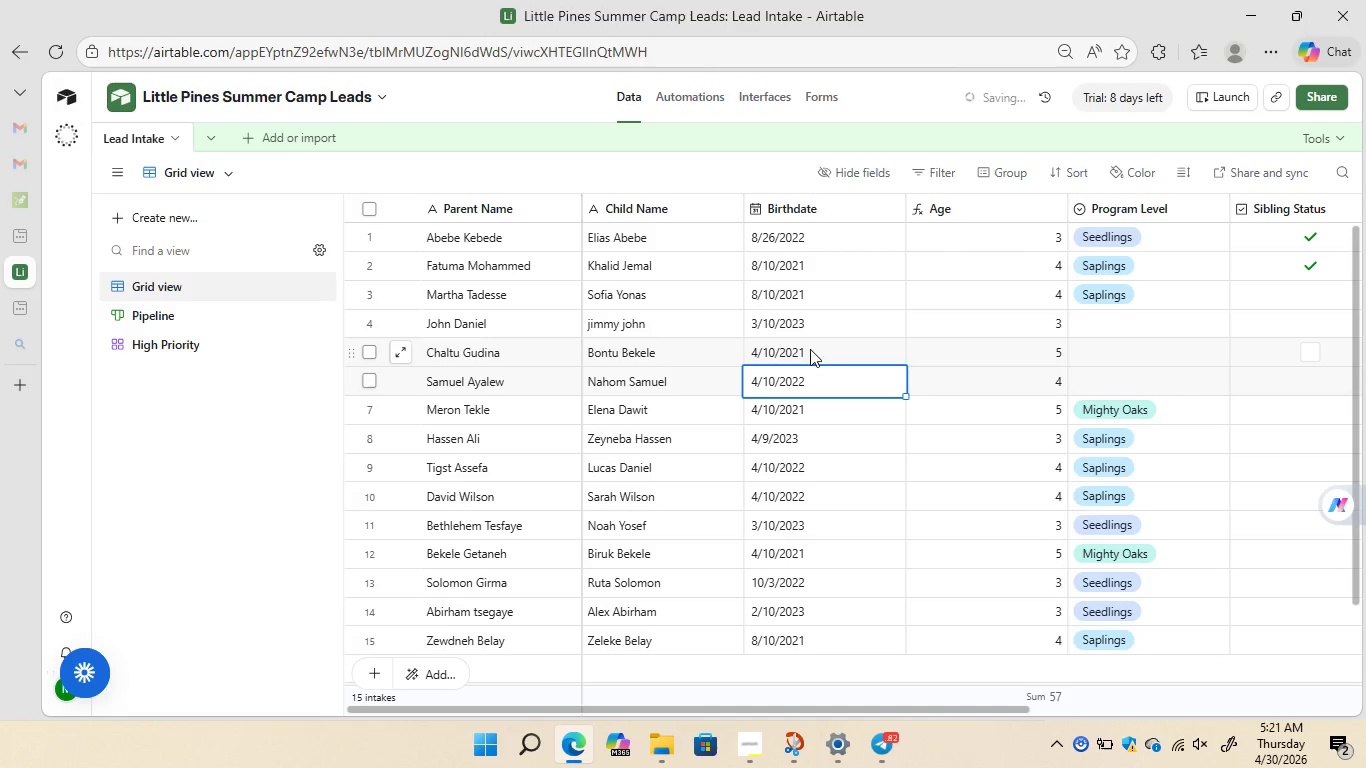 
wait(8.73)
 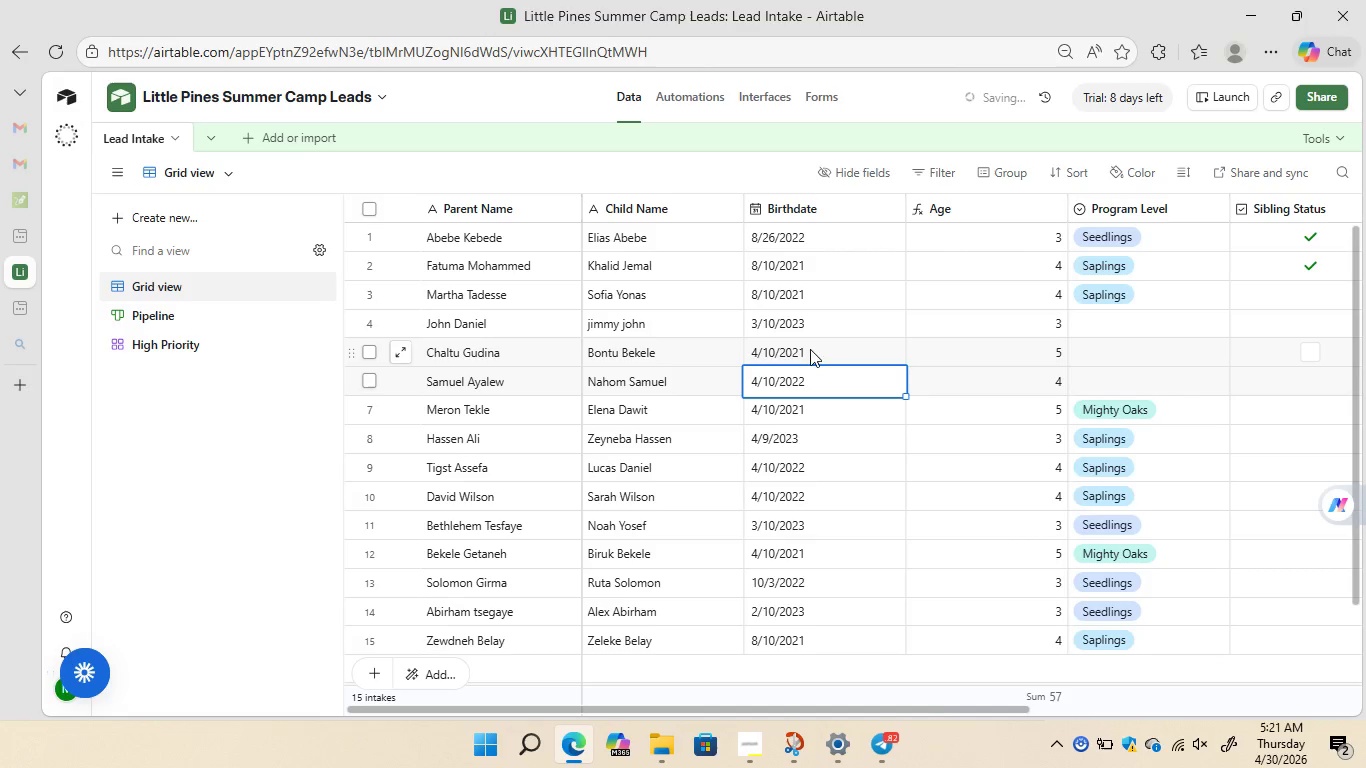 
left_click([841, 317])
 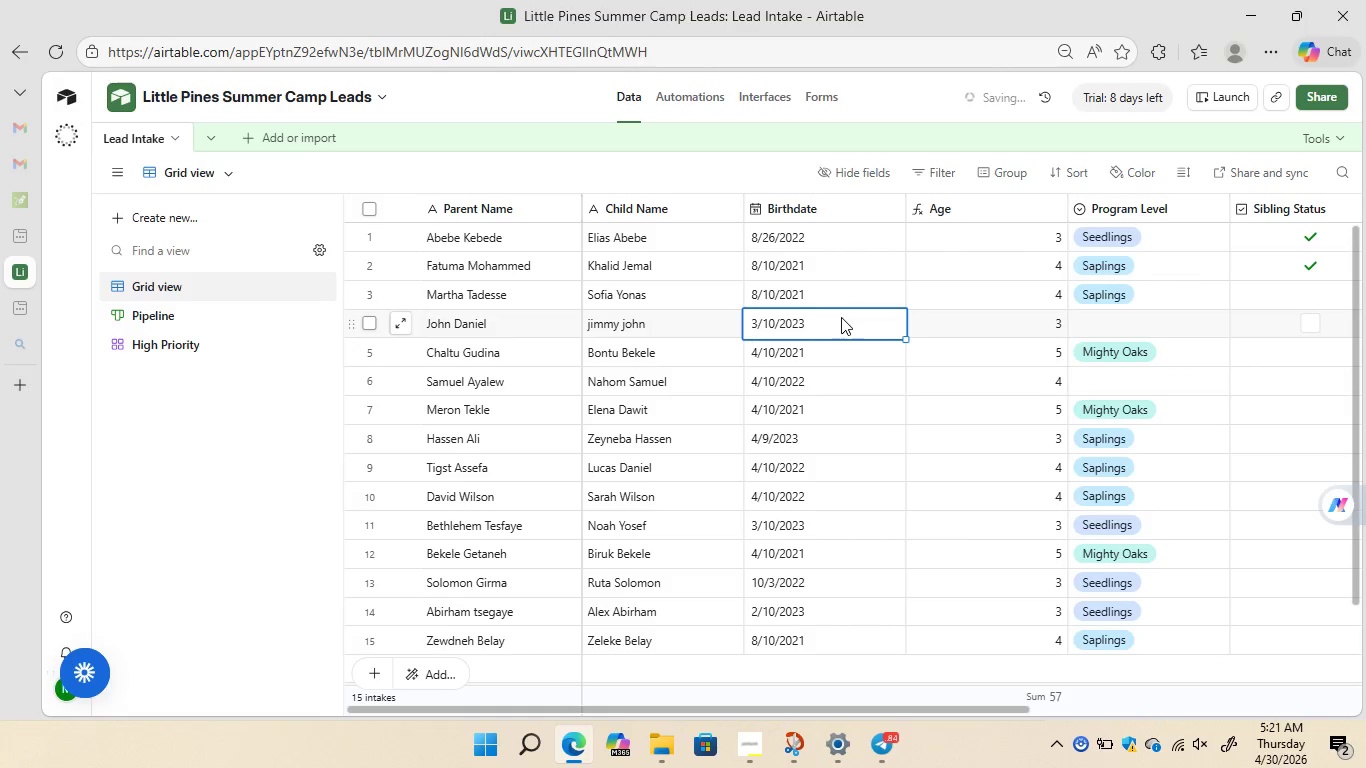 
wait(5.23)
 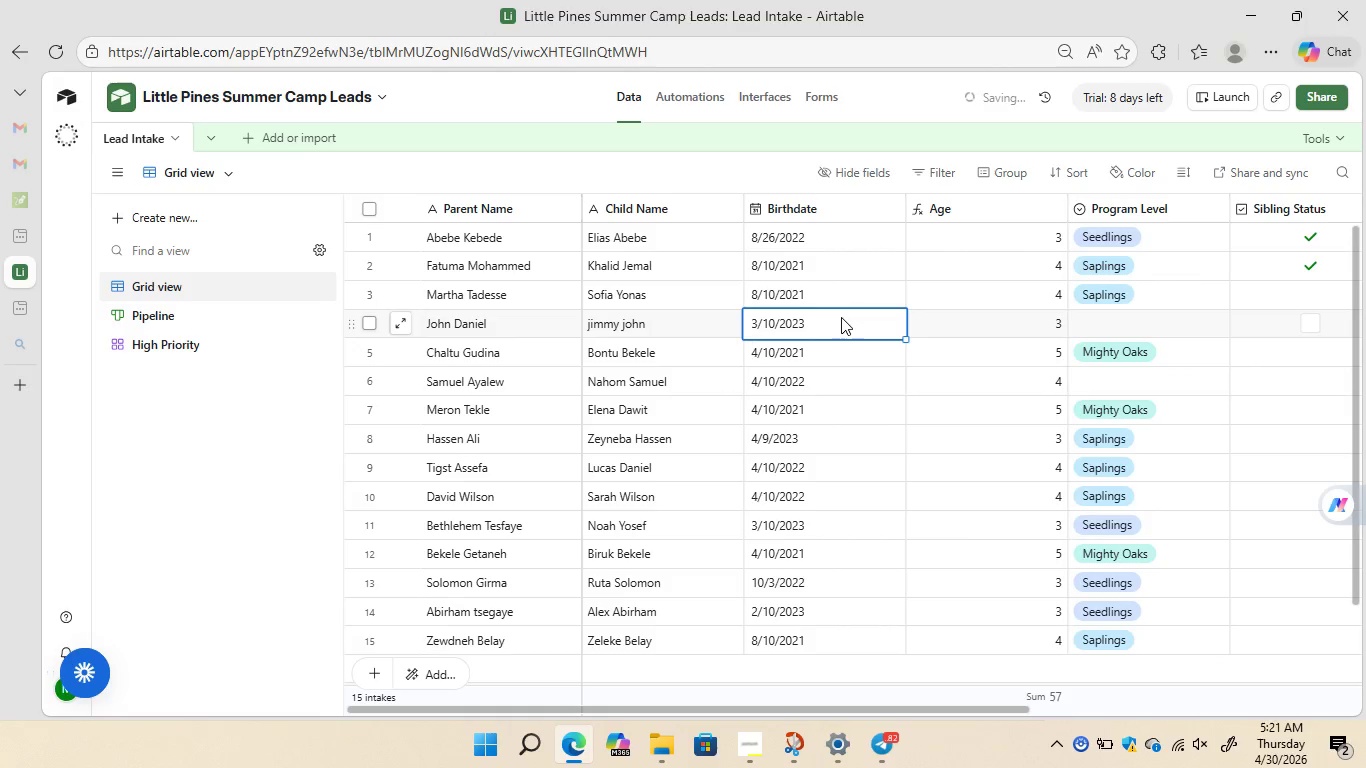 
left_click([841, 317])
 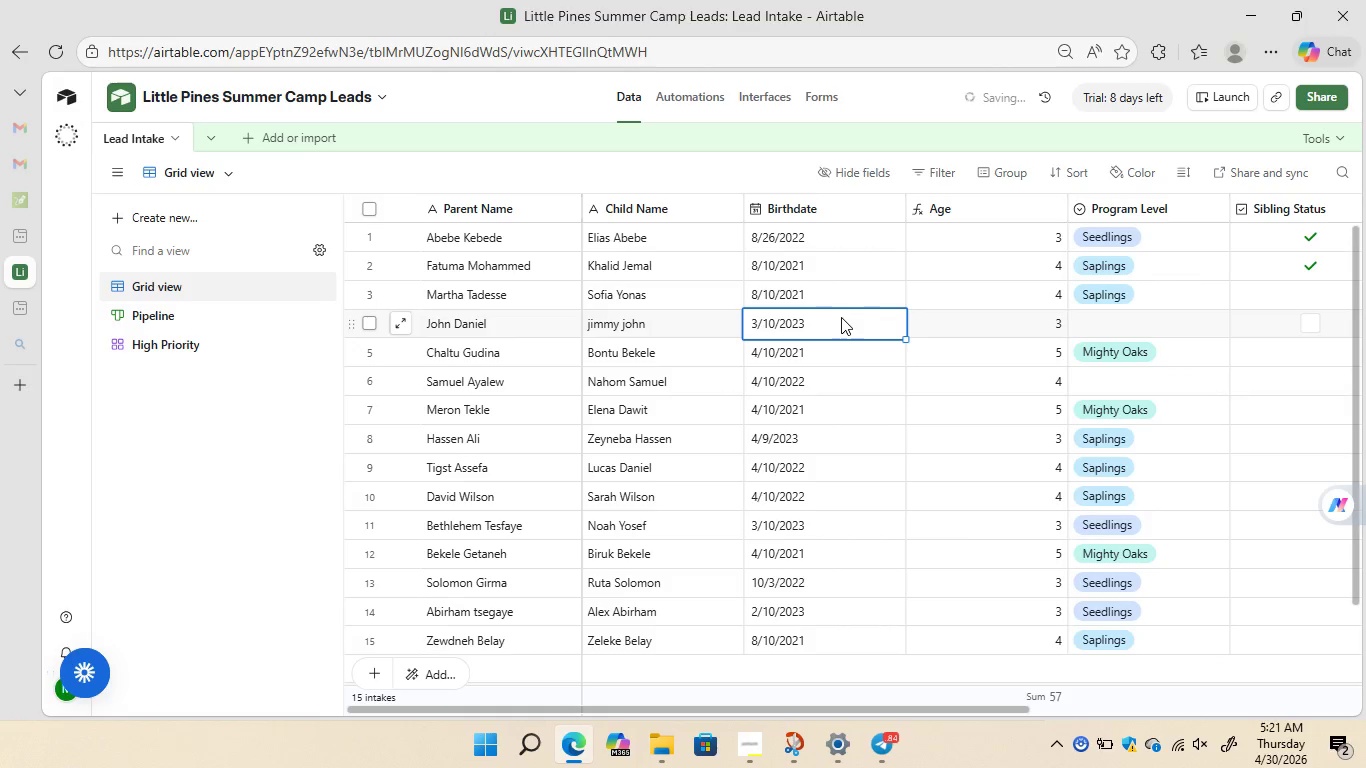 
double_click([841, 317])
 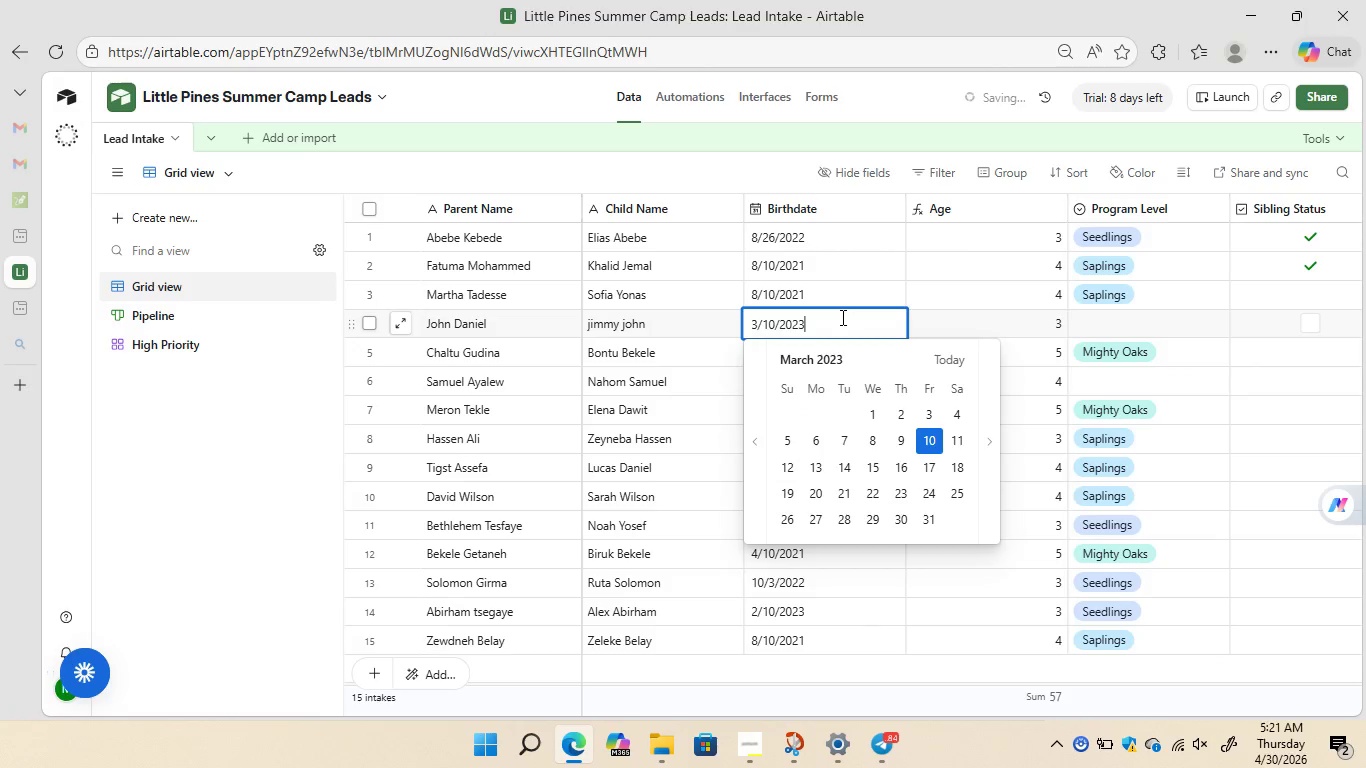 
key(Backspace)
 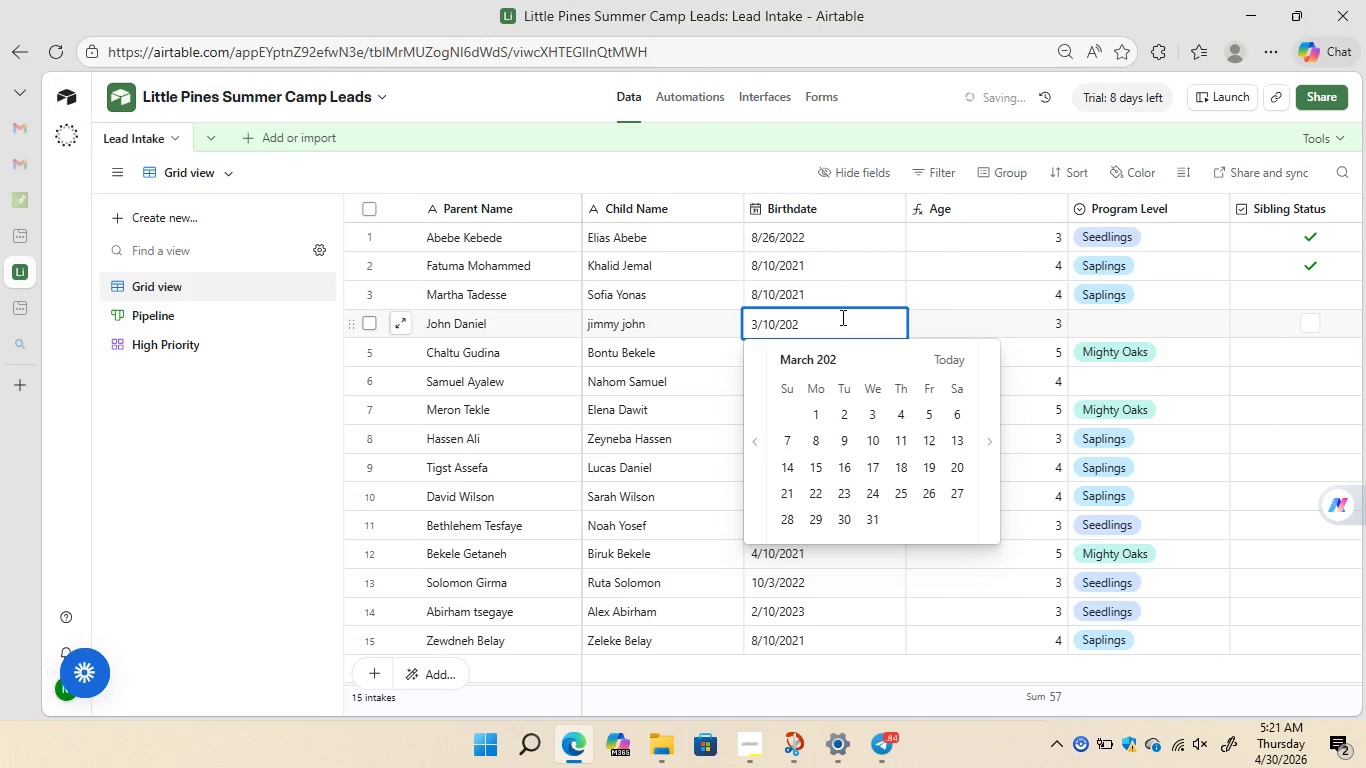 
key(1)
 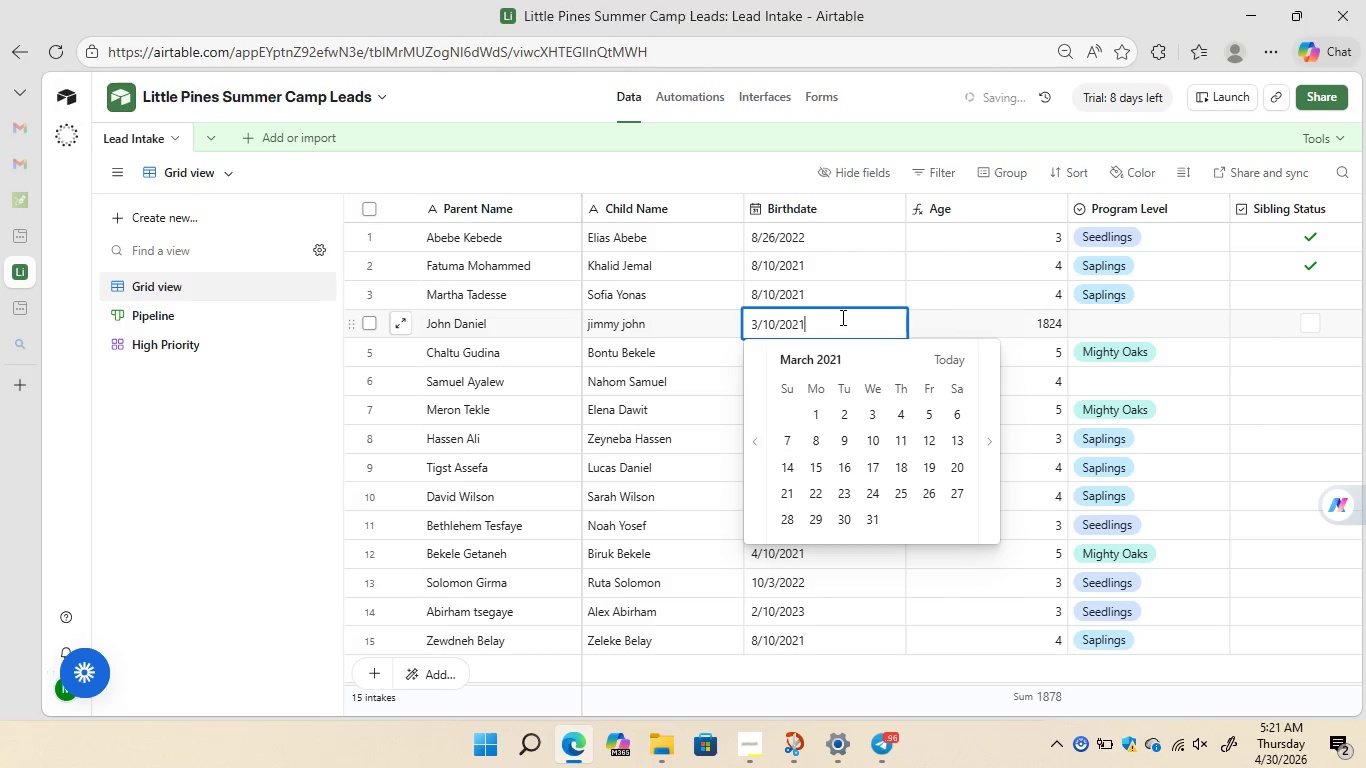 
key(ArrowLeft)
 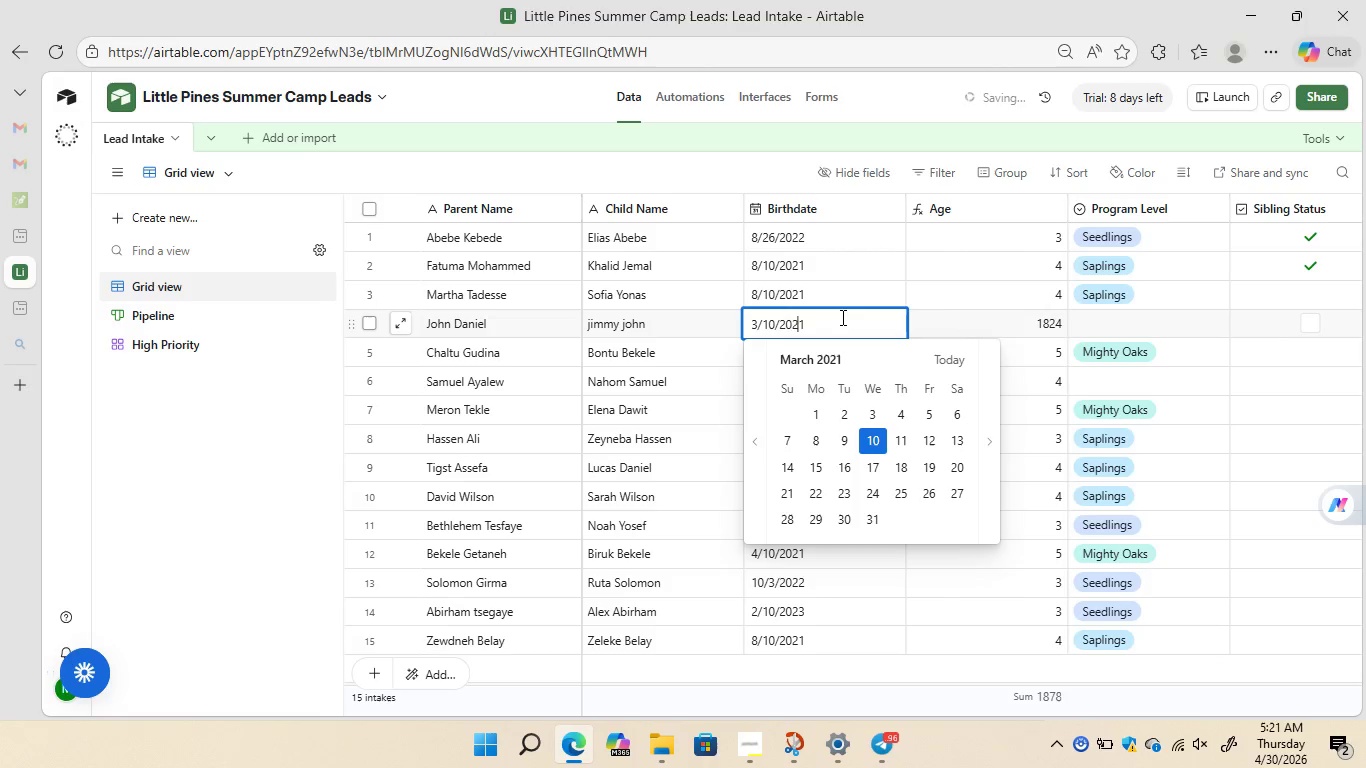 
key(ArrowLeft)
 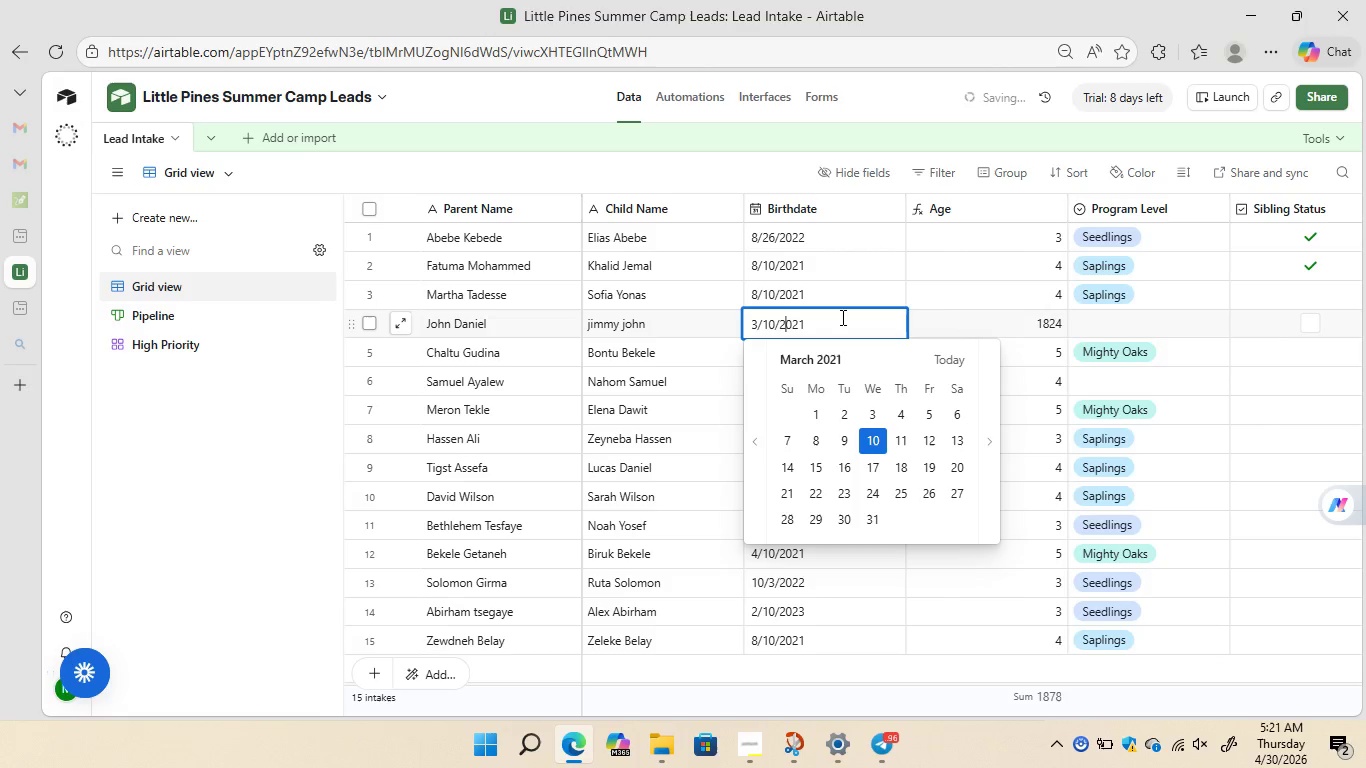 
key(ArrowLeft)
 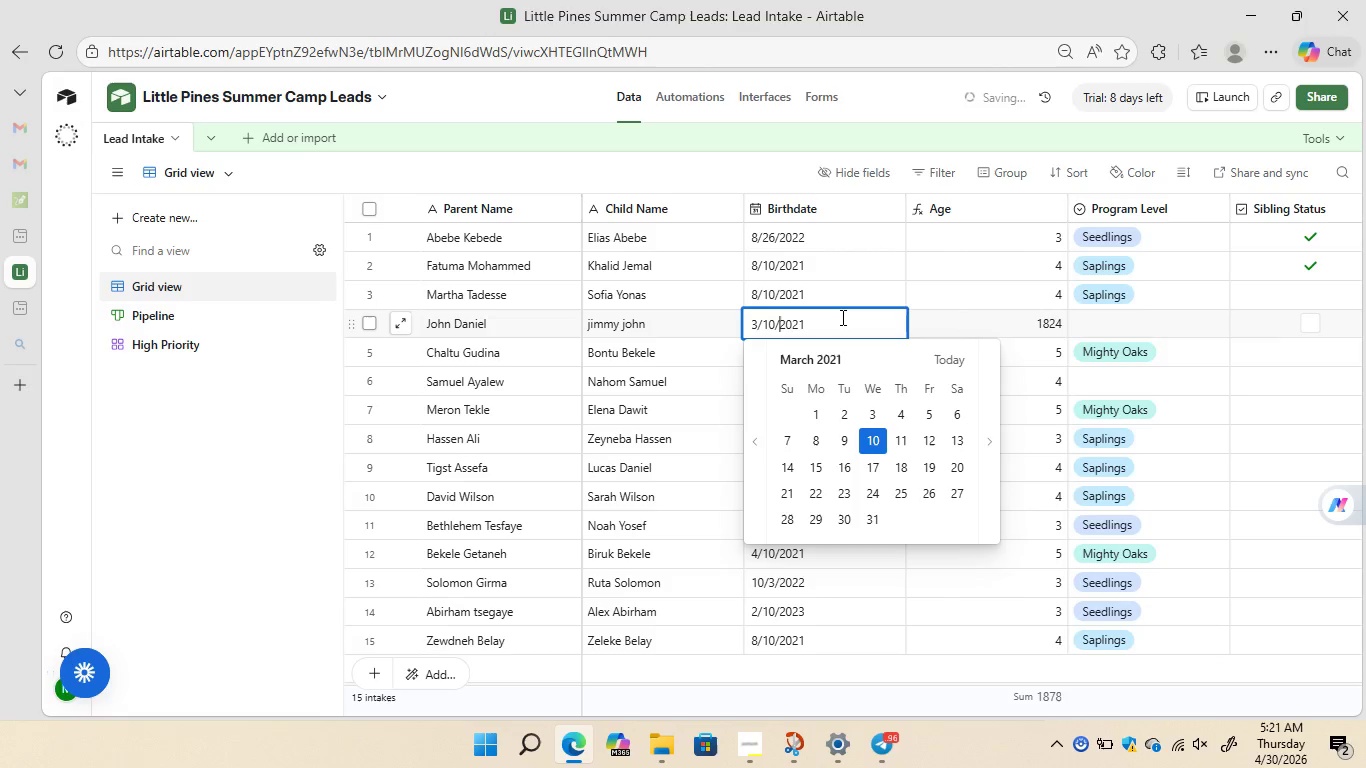 
key(ArrowLeft)
 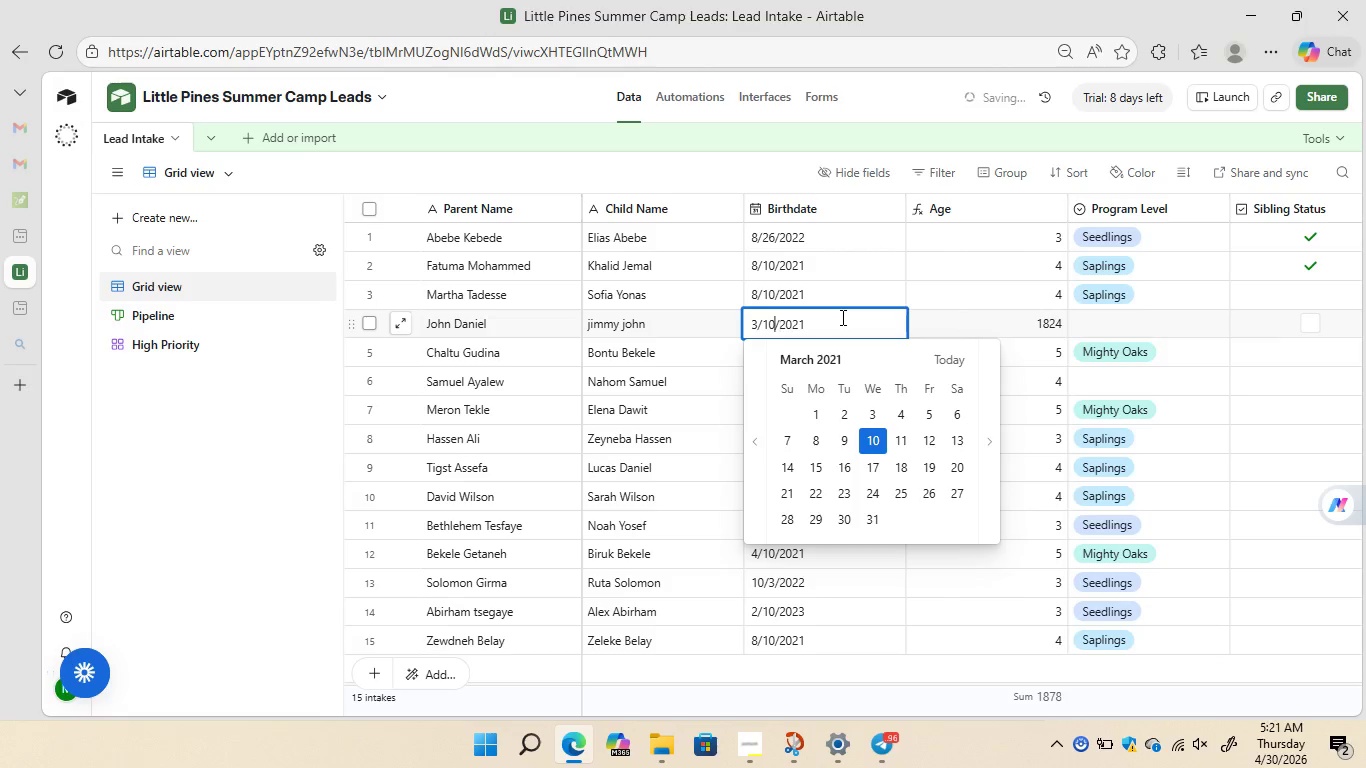 
key(ArrowLeft)
 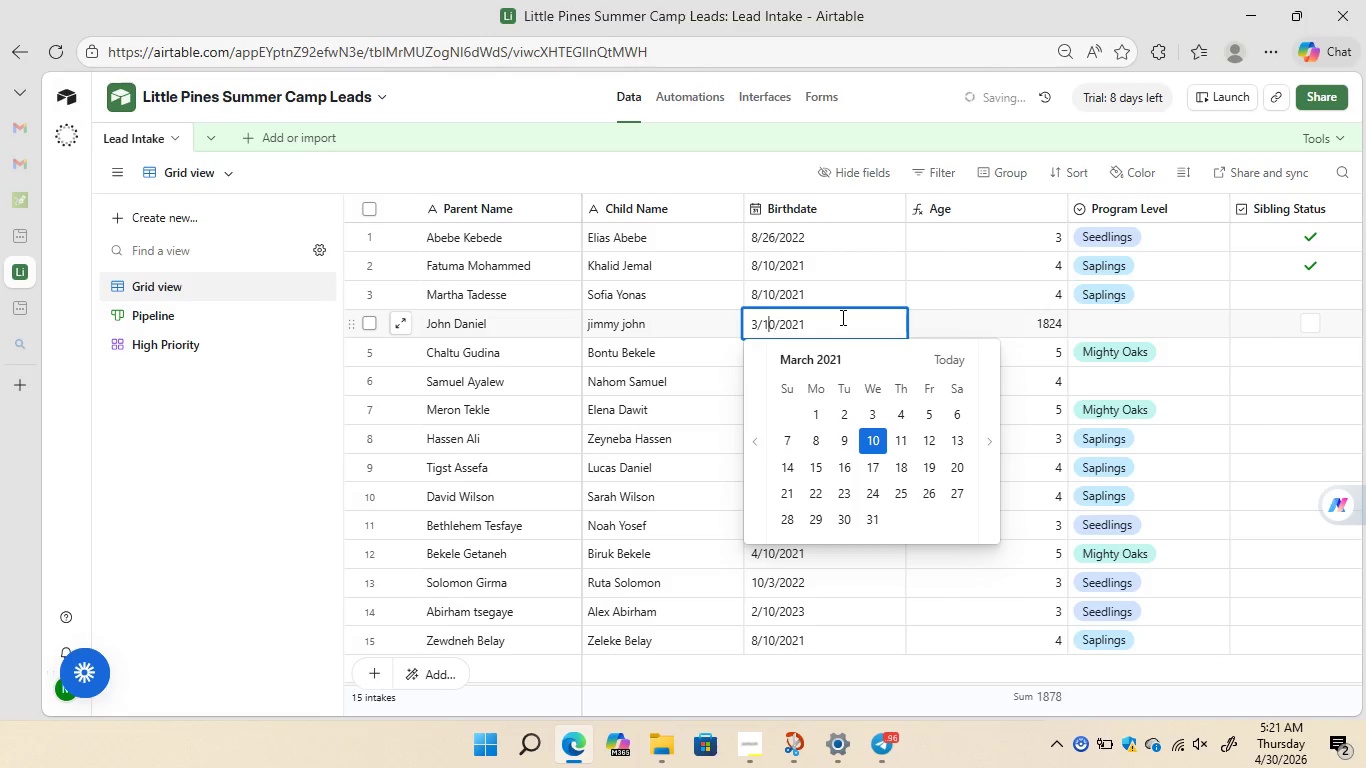 
key(ArrowLeft)
 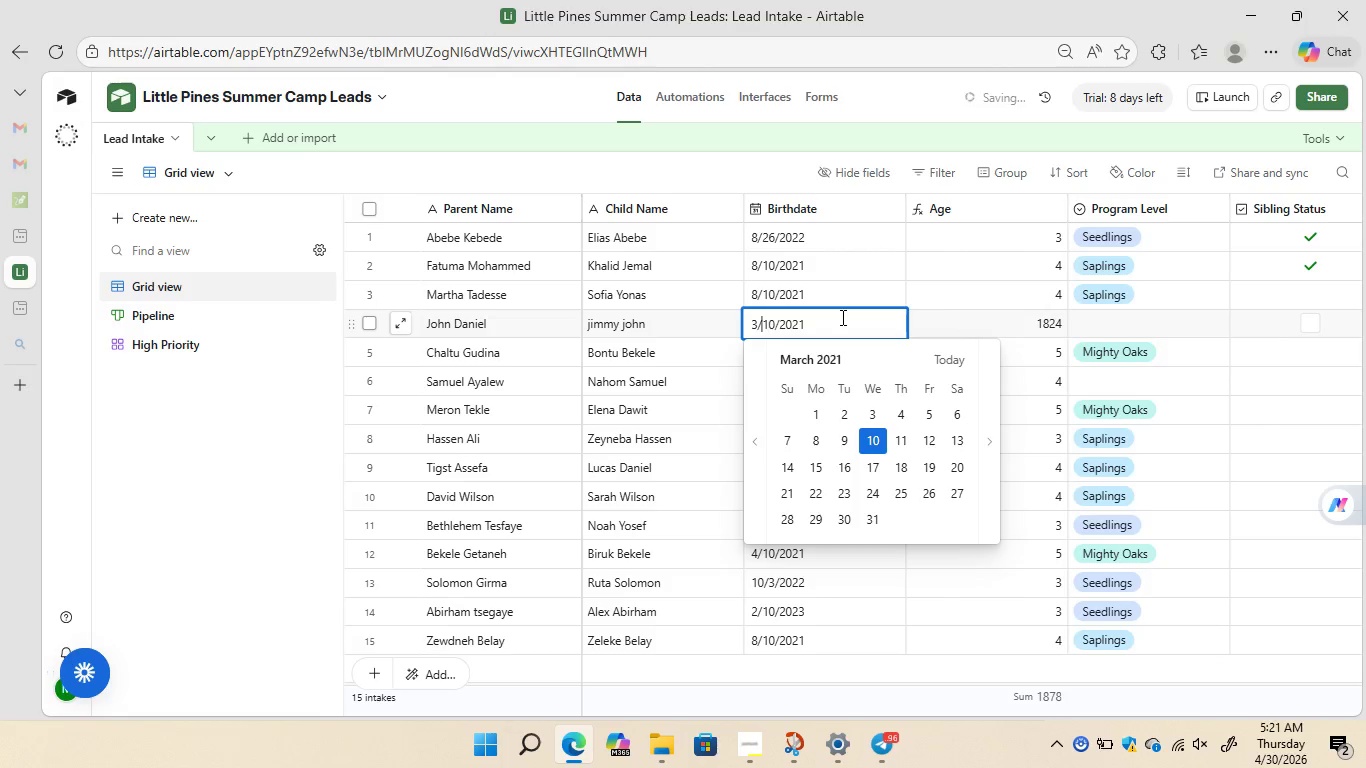 
key(ArrowLeft)
 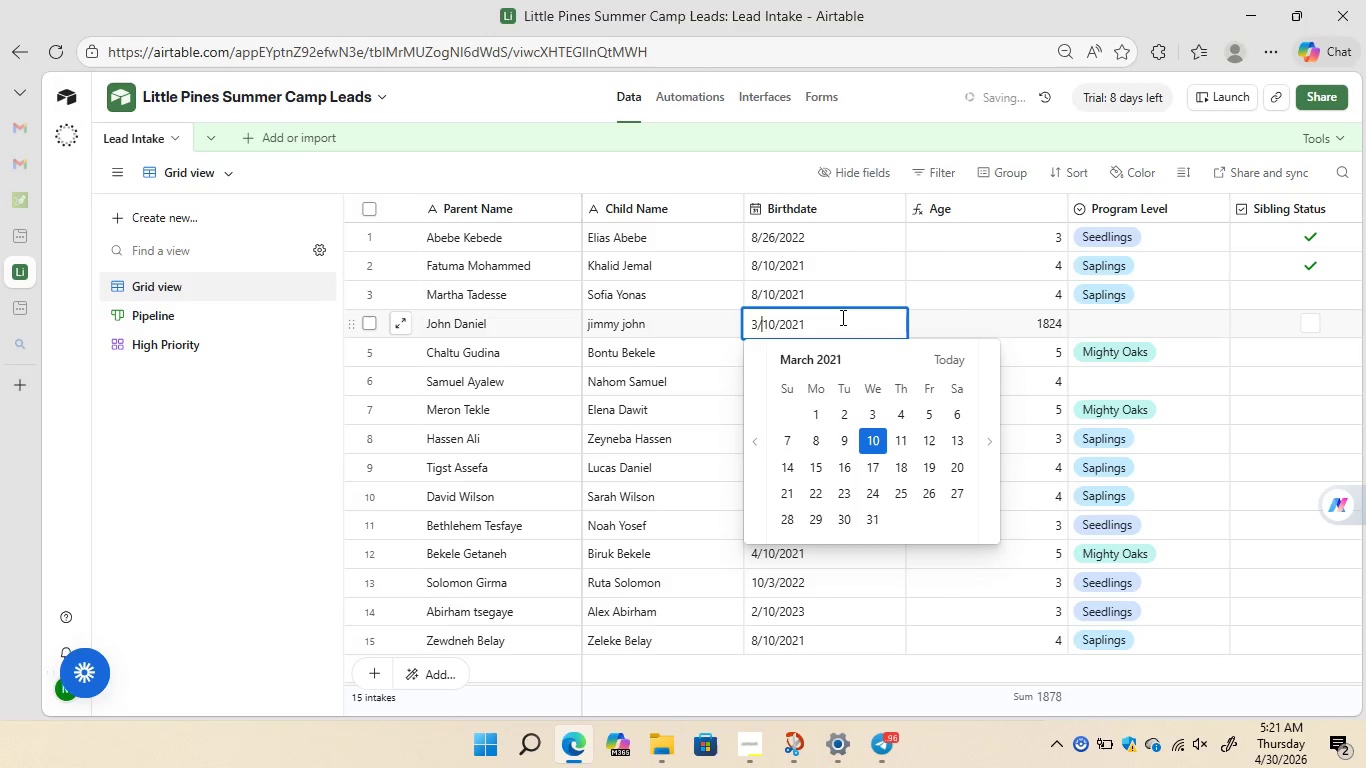 
key(ArrowLeft)
 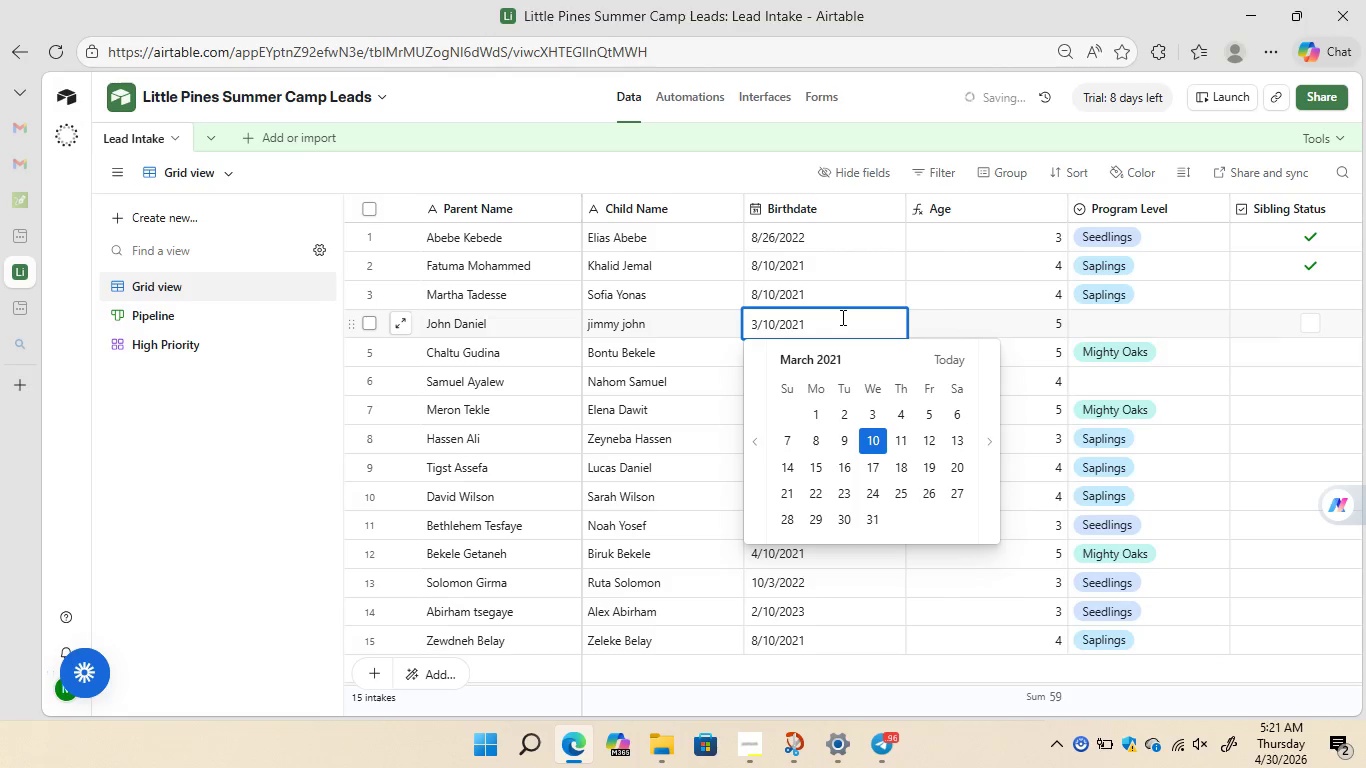 
key(Backspace)
 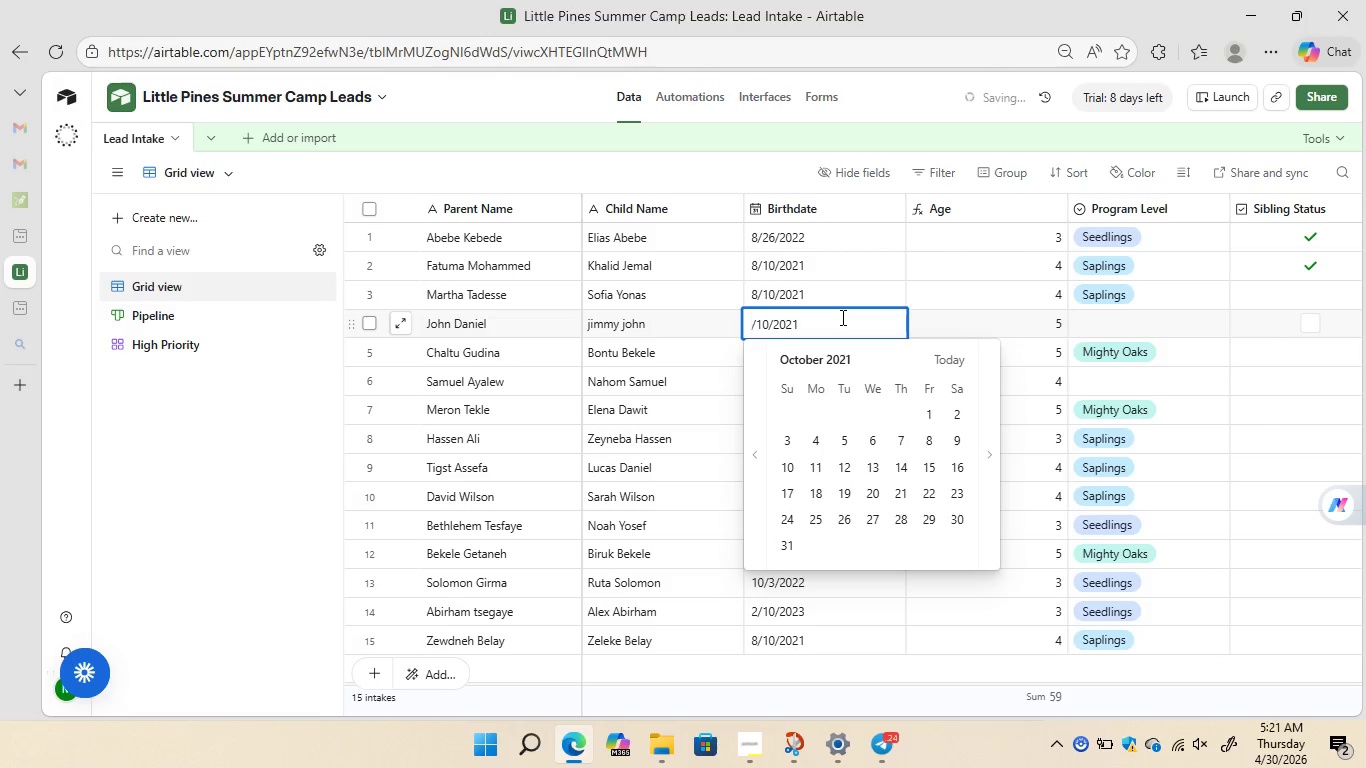 
key(8)
 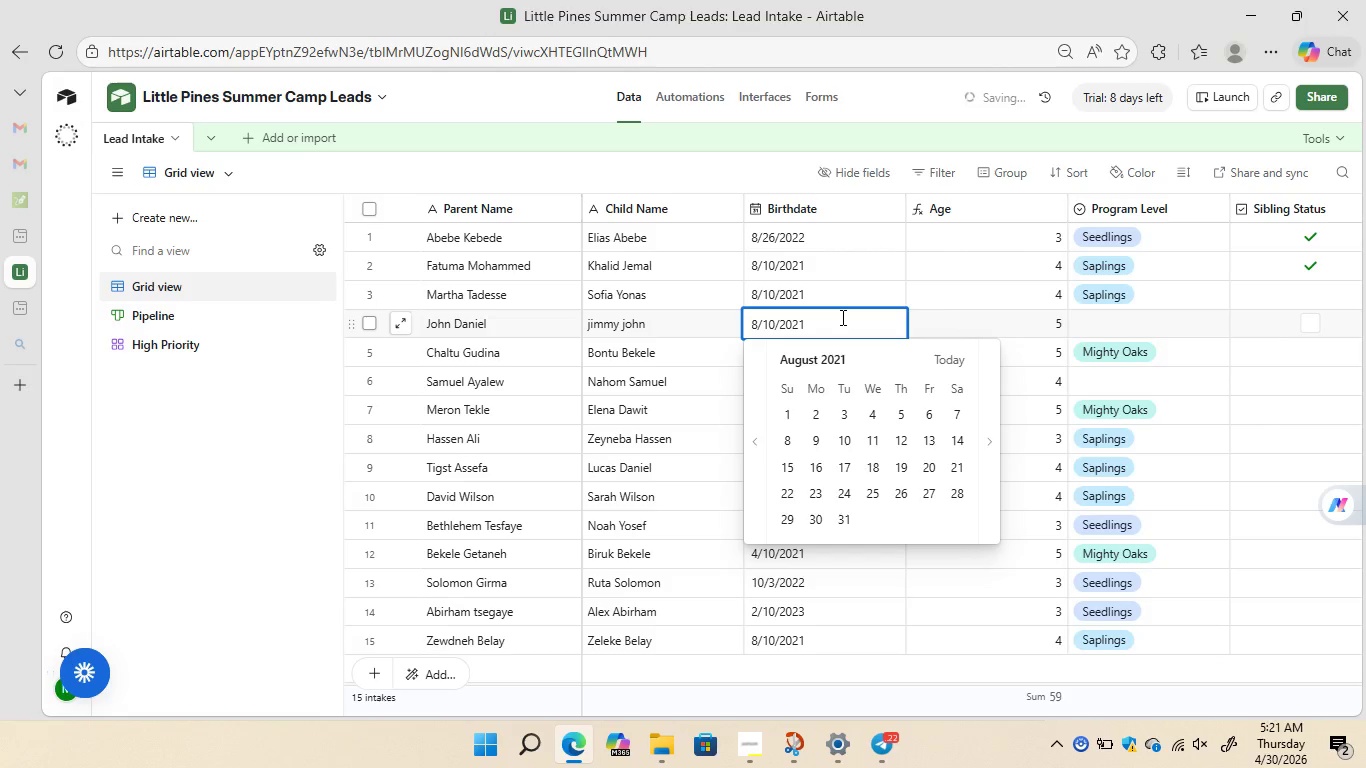 
key(Enter)
 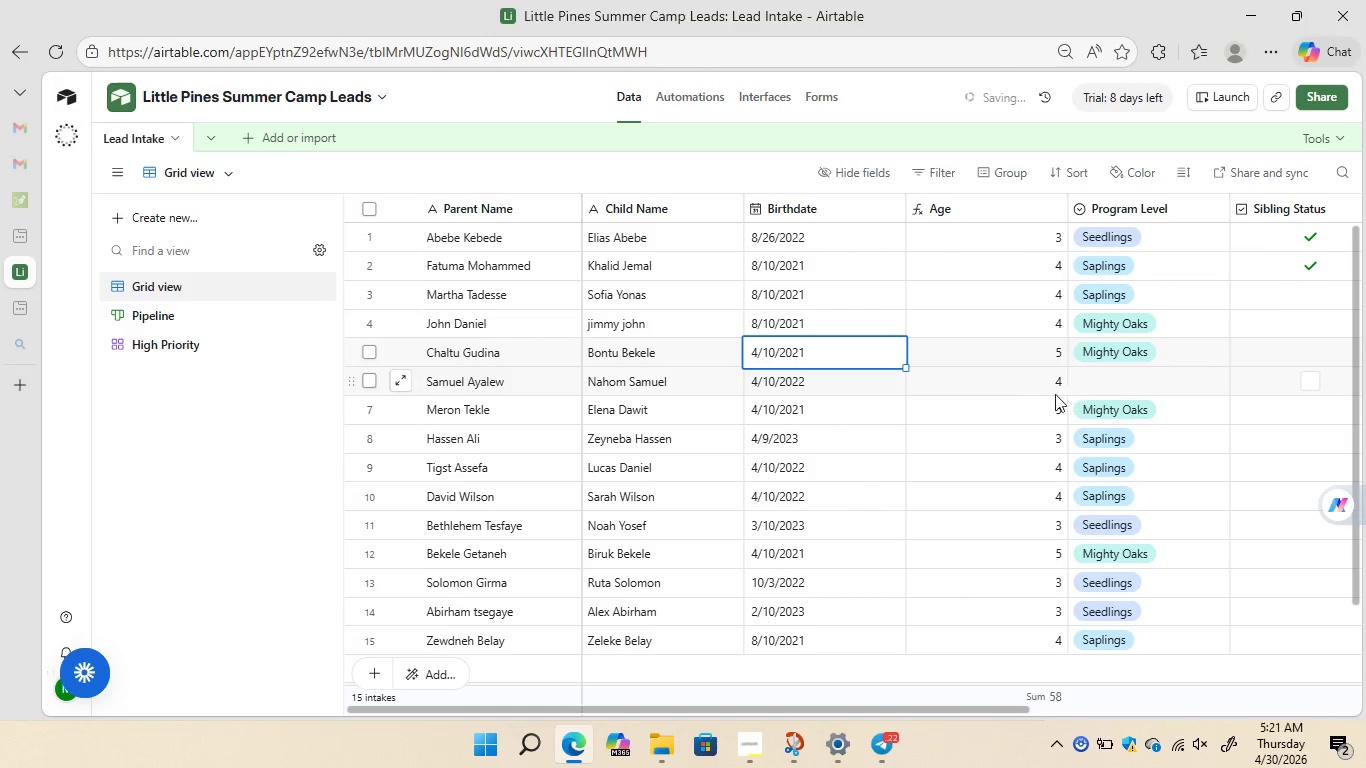 
wait(9.06)
 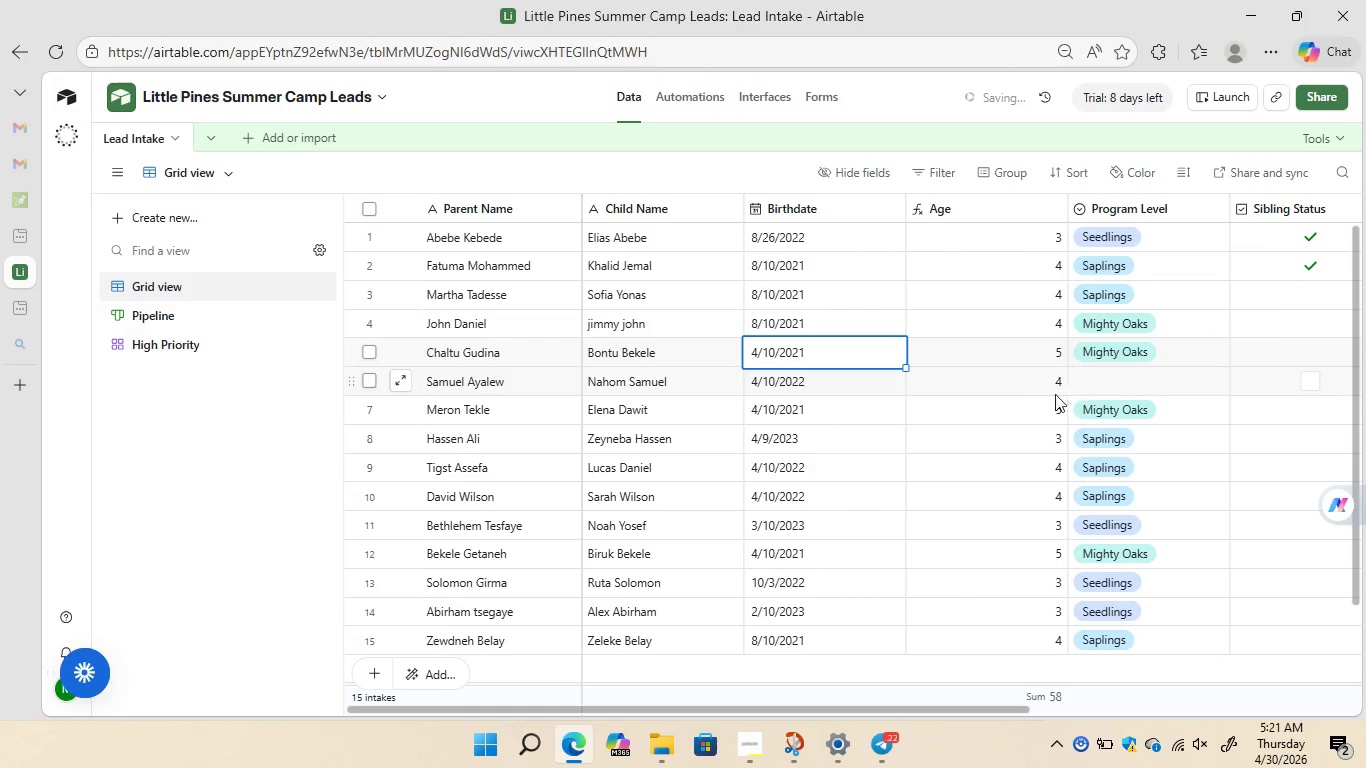 
double_click([832, 379])
 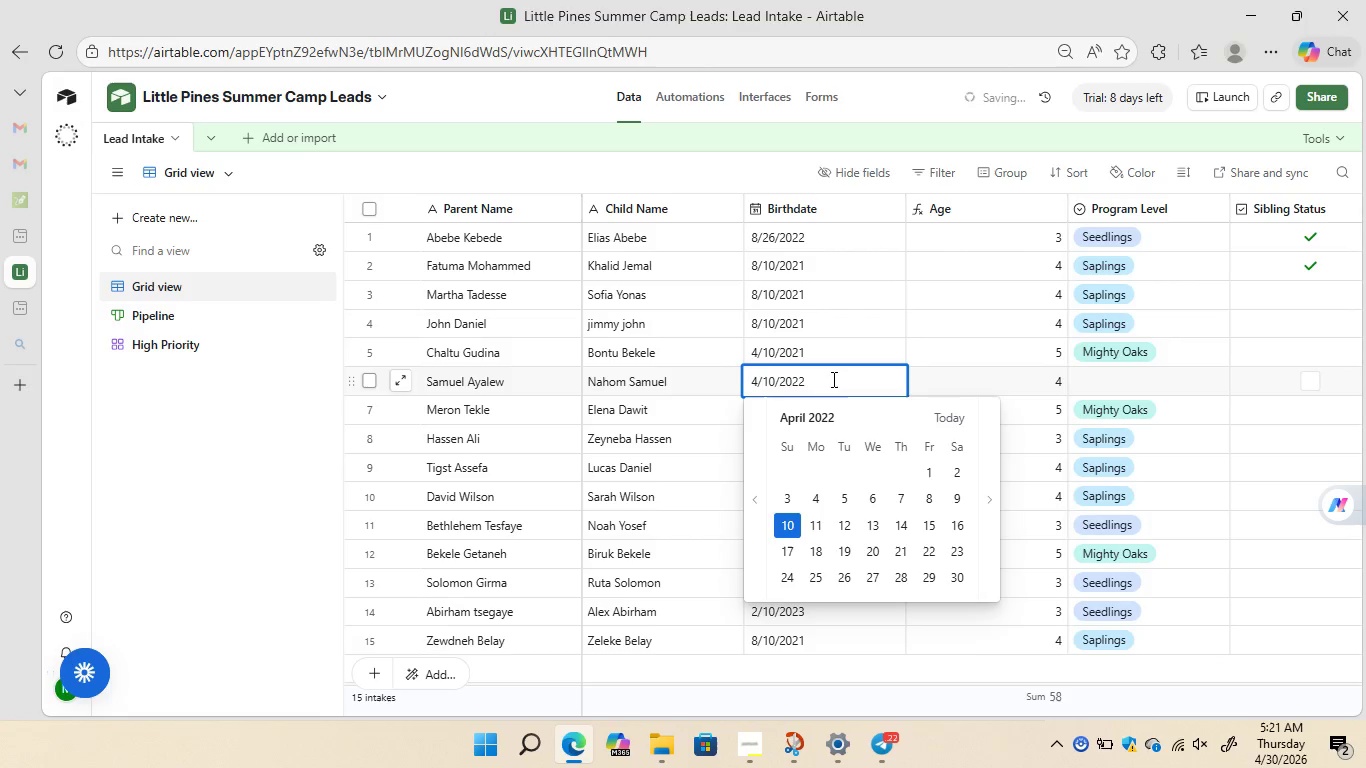 
key(Backspace)
 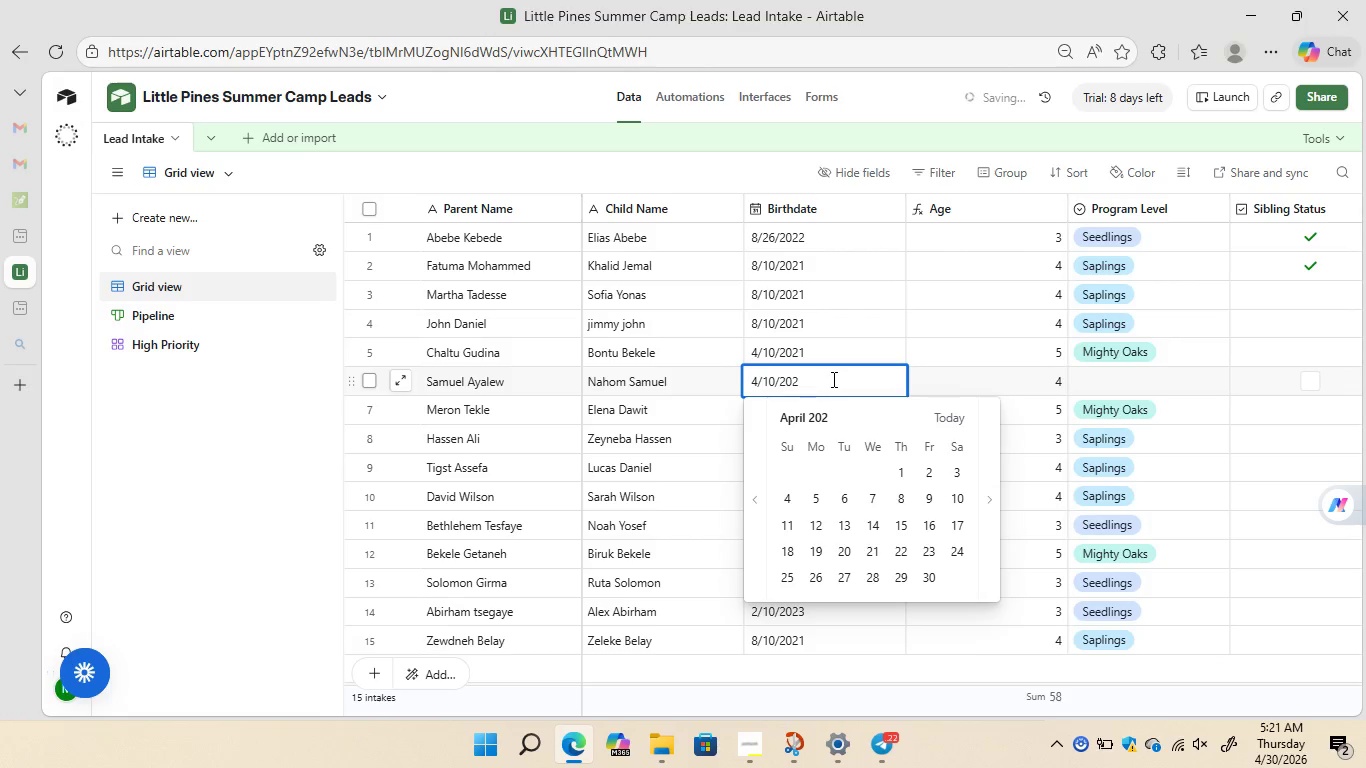 
key(1)
 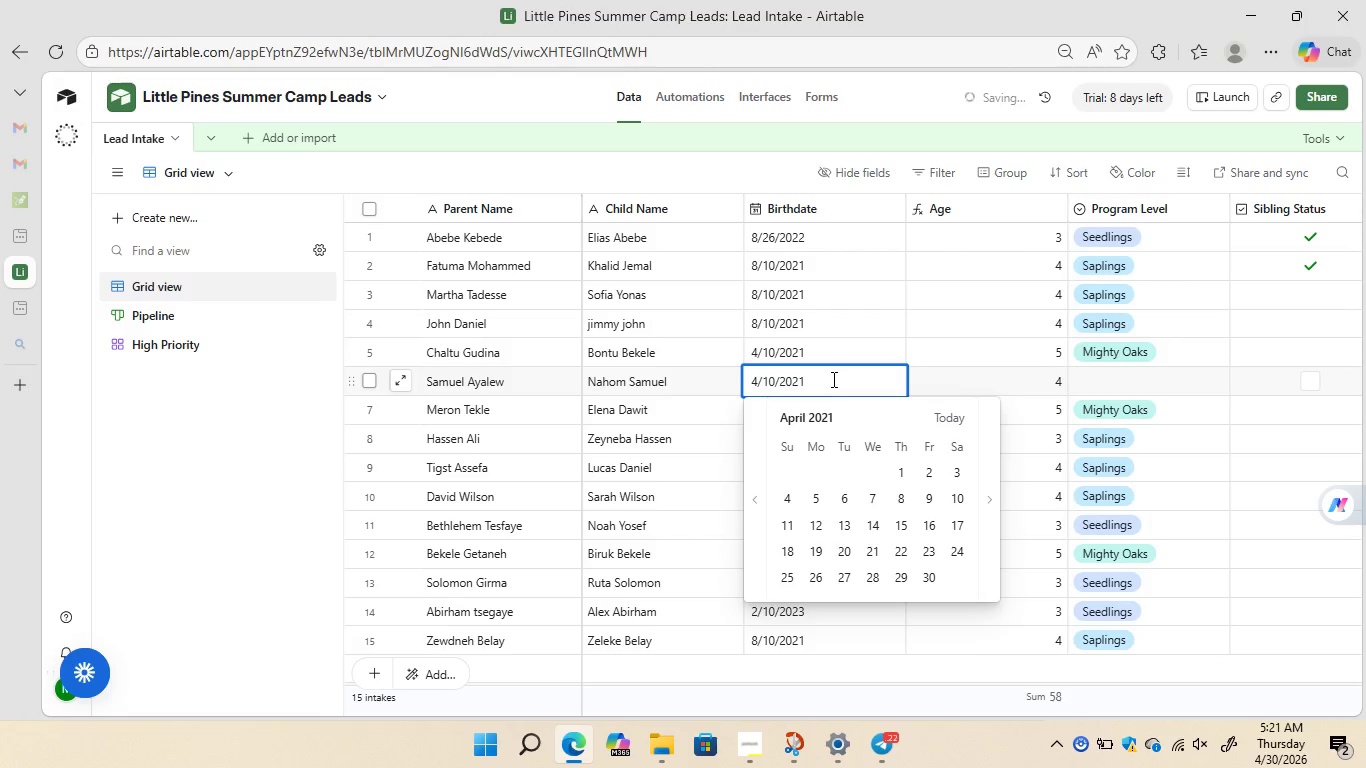 
key(Enter)
 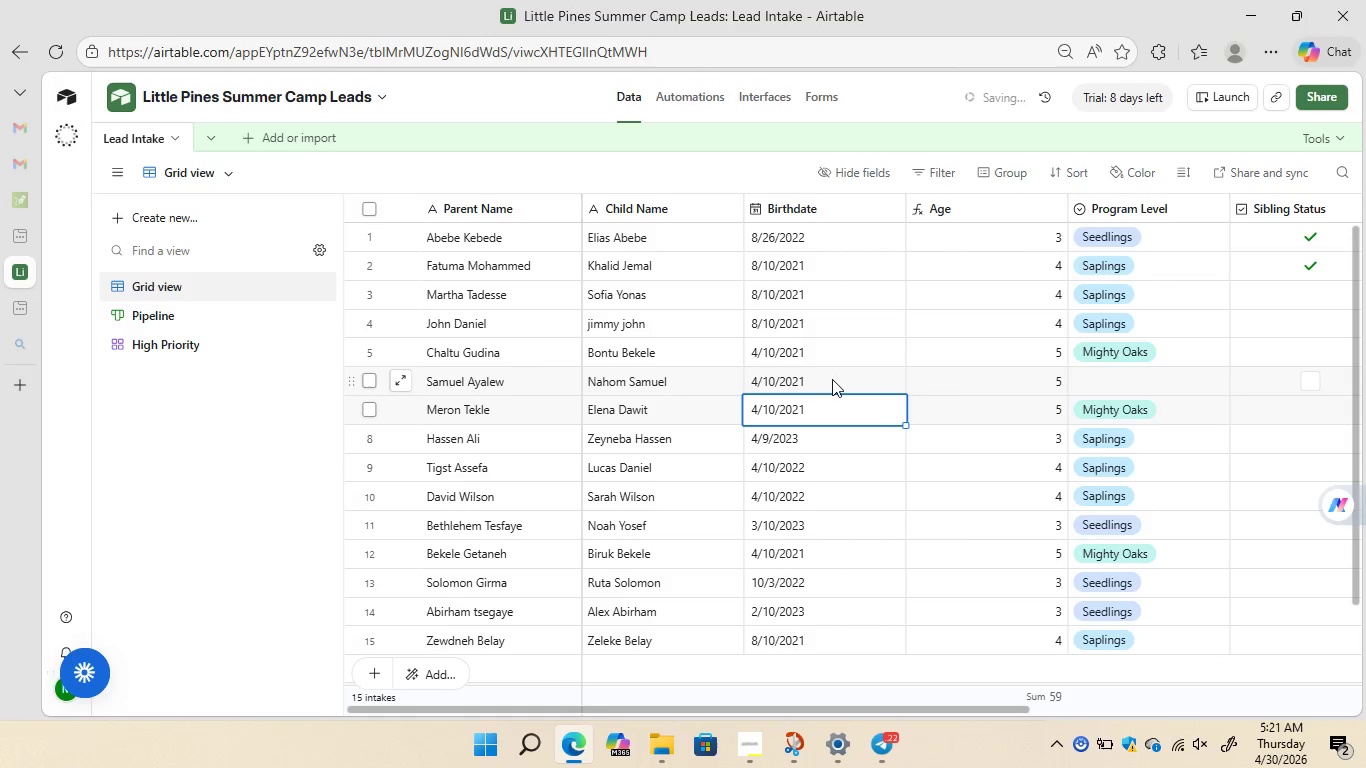 
wait(7.64)
 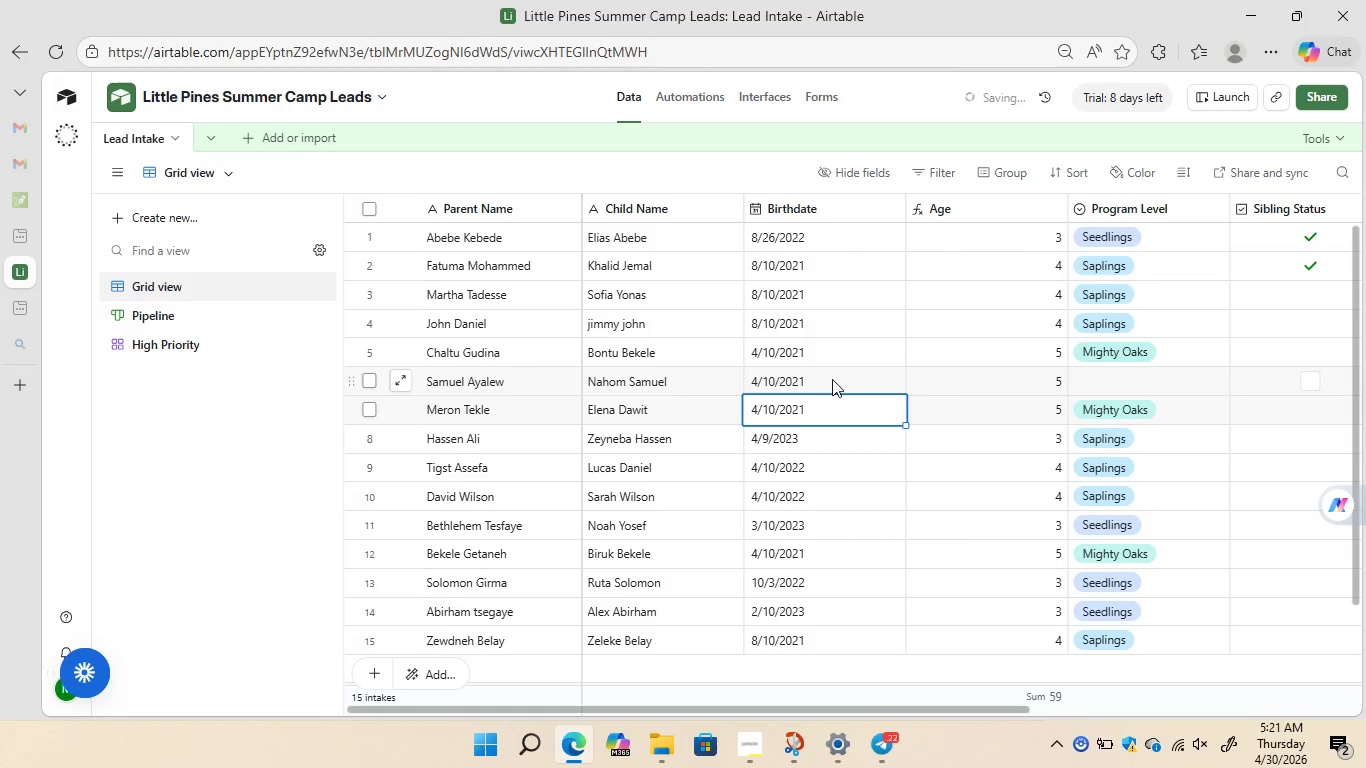 
mouse_move([1130, 371])
 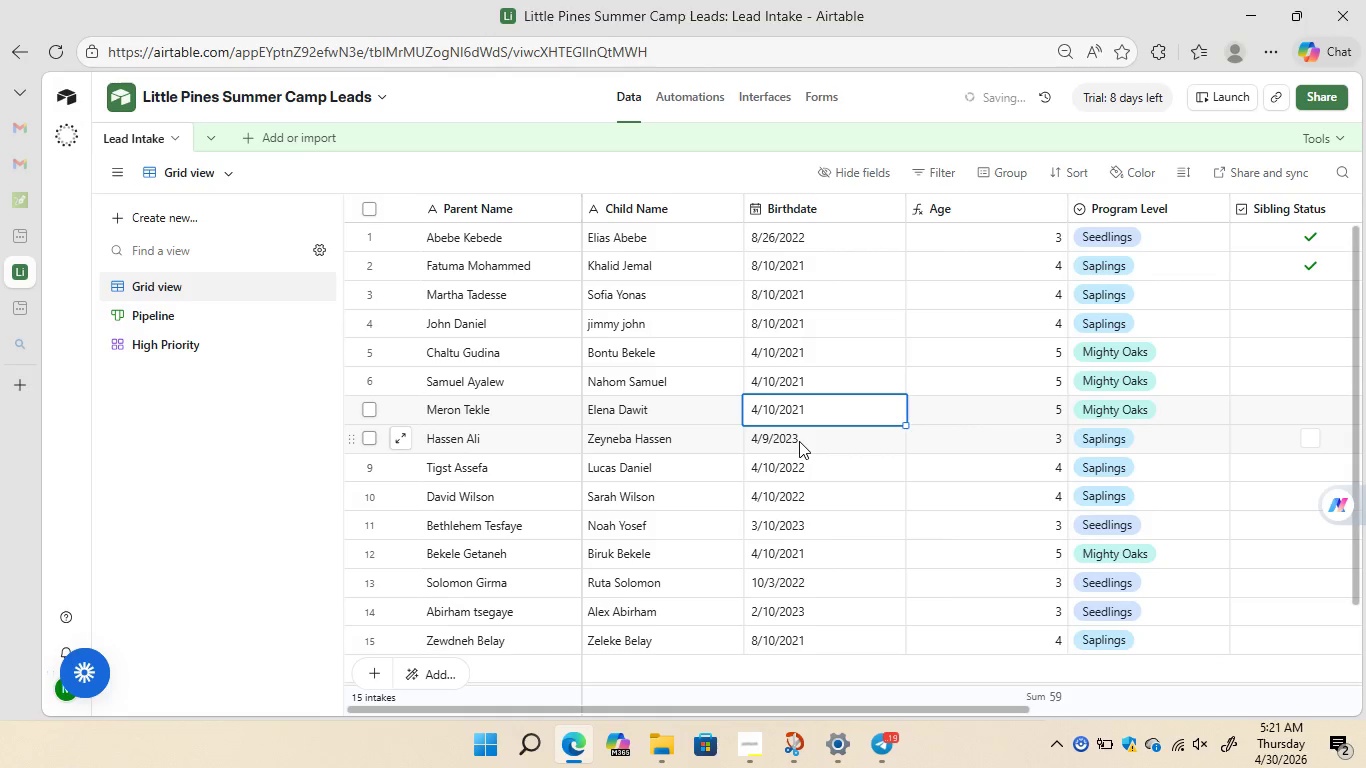 
wait(5.86)
 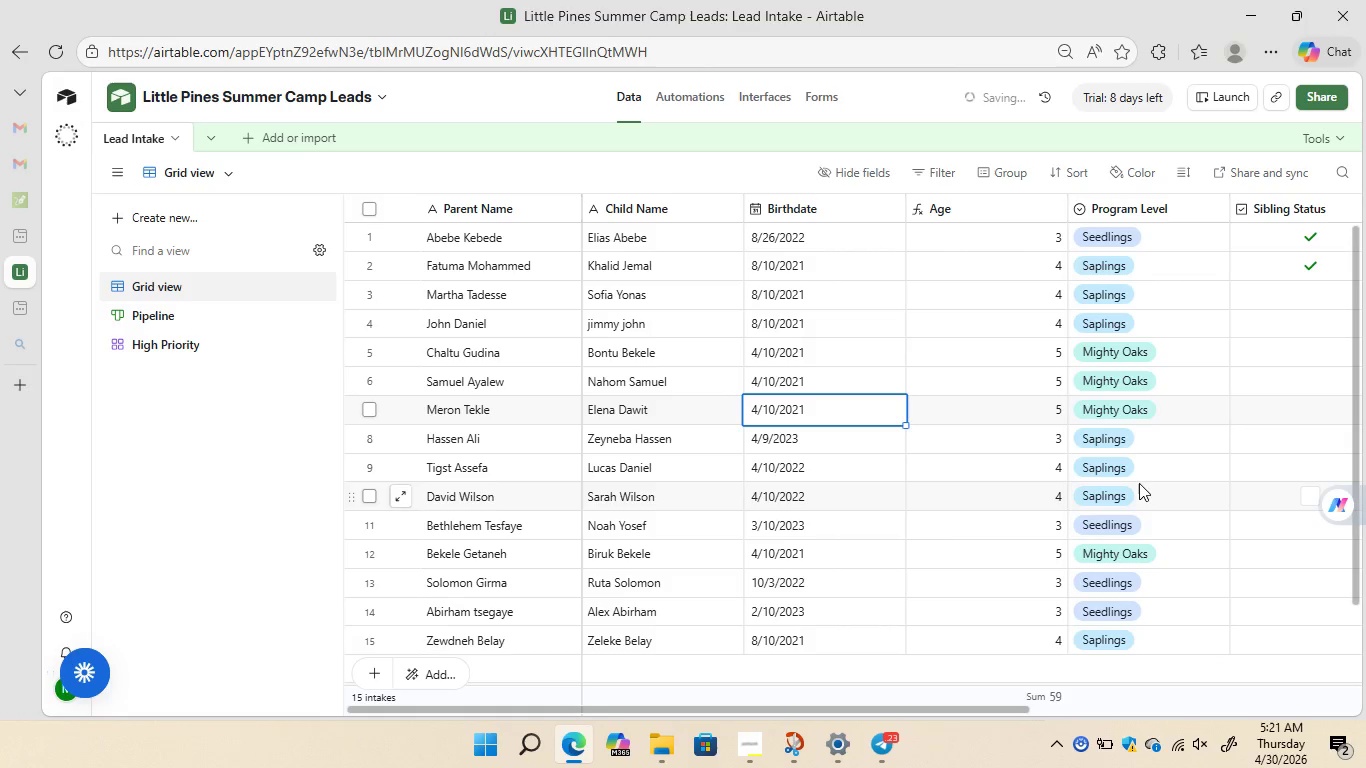 
double_click([799, 441])
 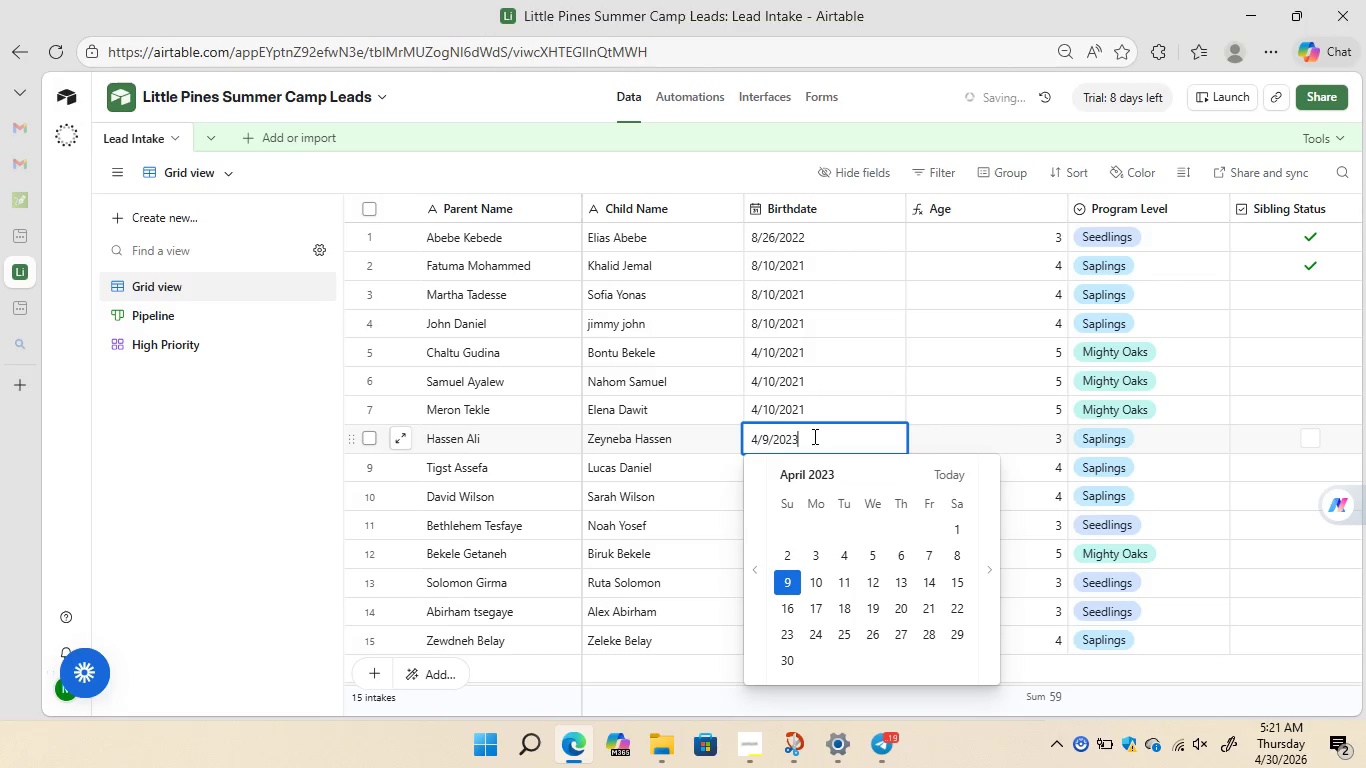 
key(ArrowLeft)
 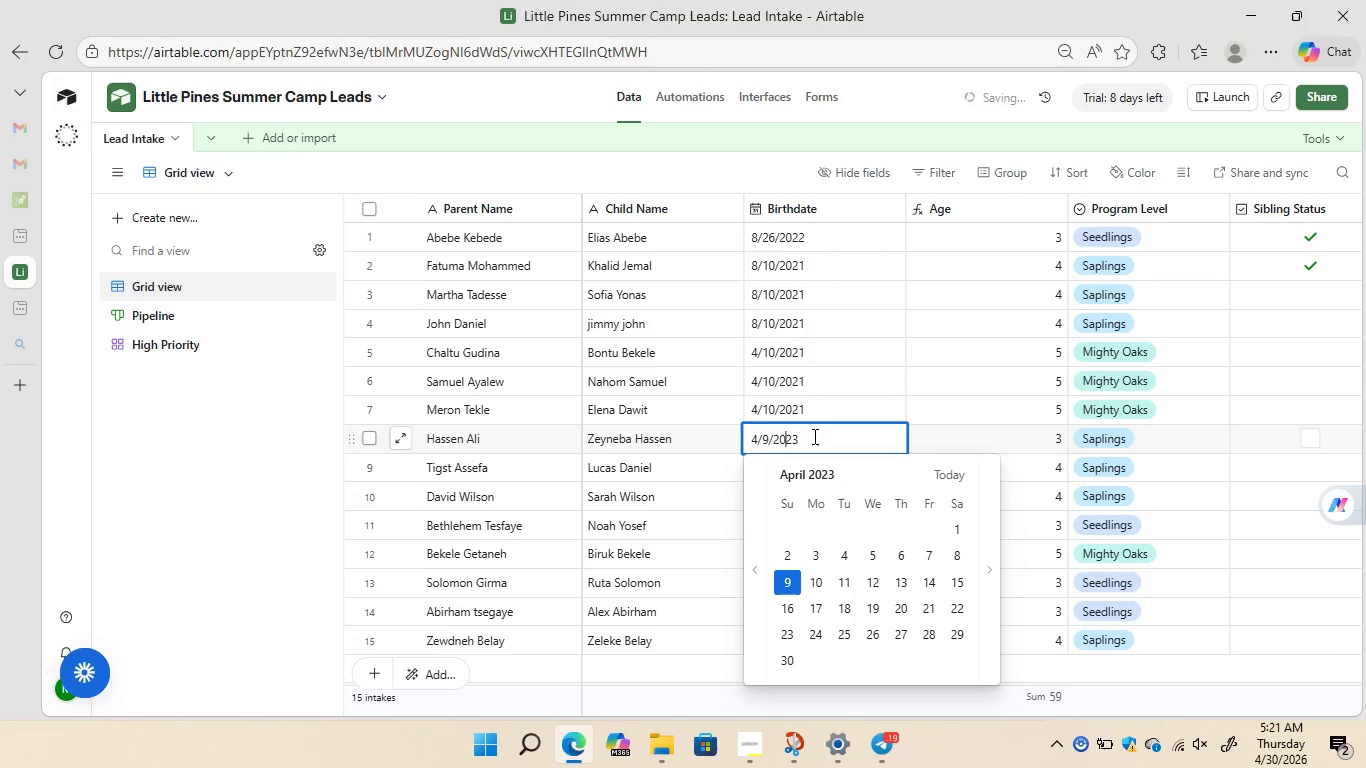 
key(ArrowLeft)
 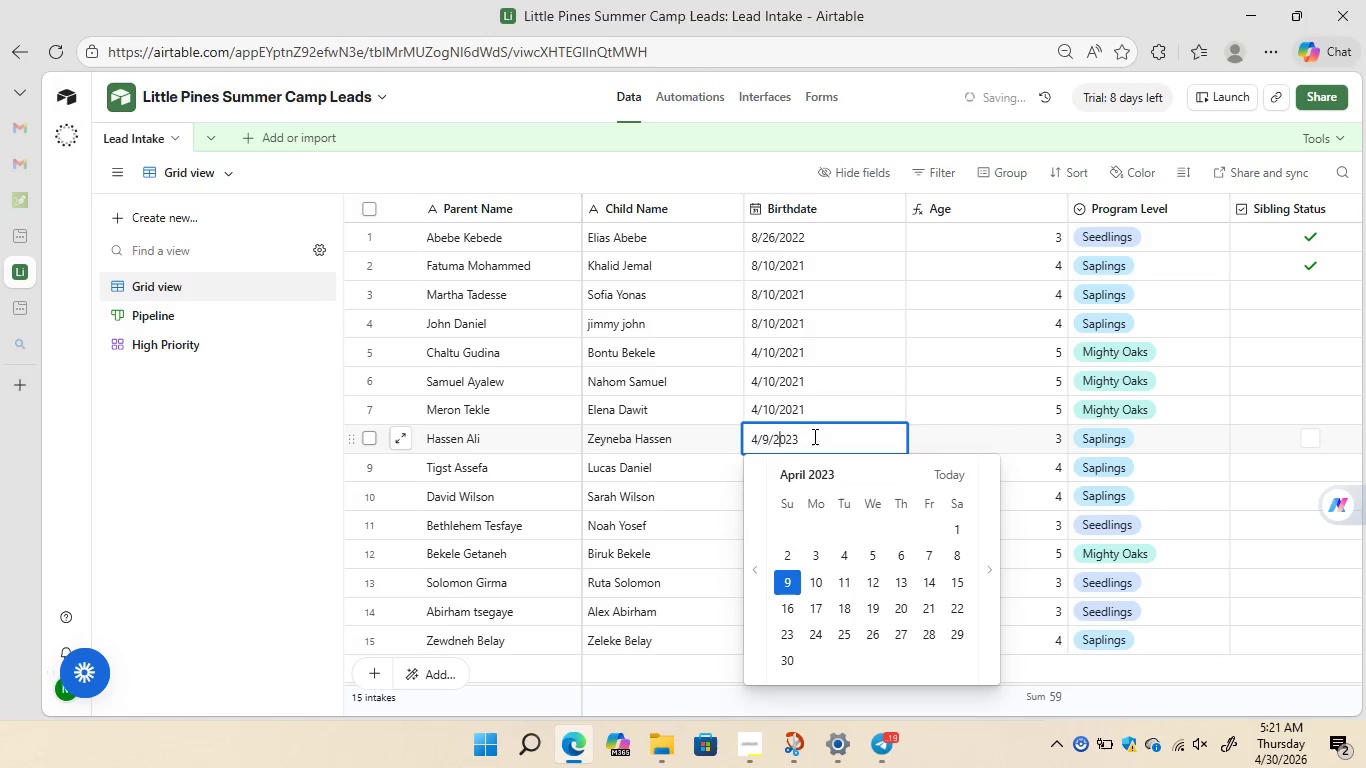 
key(ArrowLeft)
 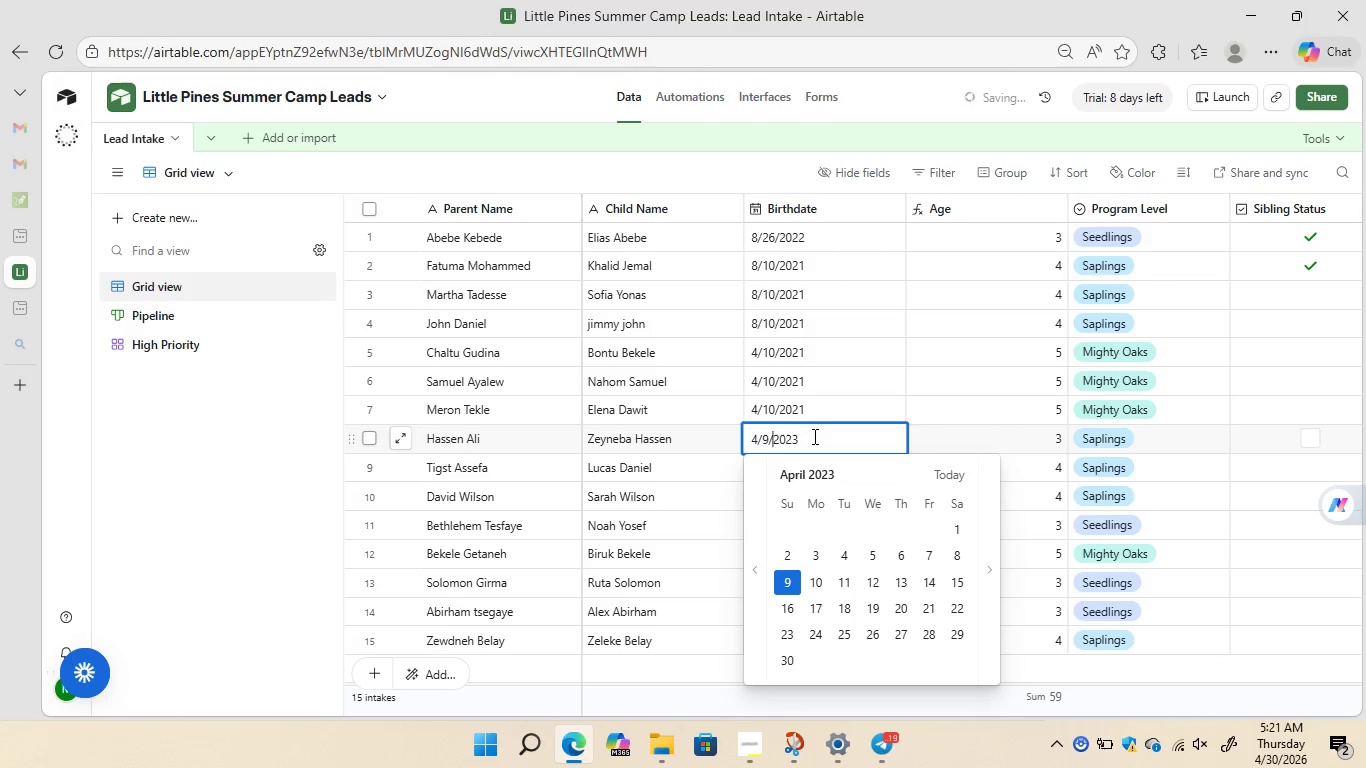 
key(ArrowLeft)
 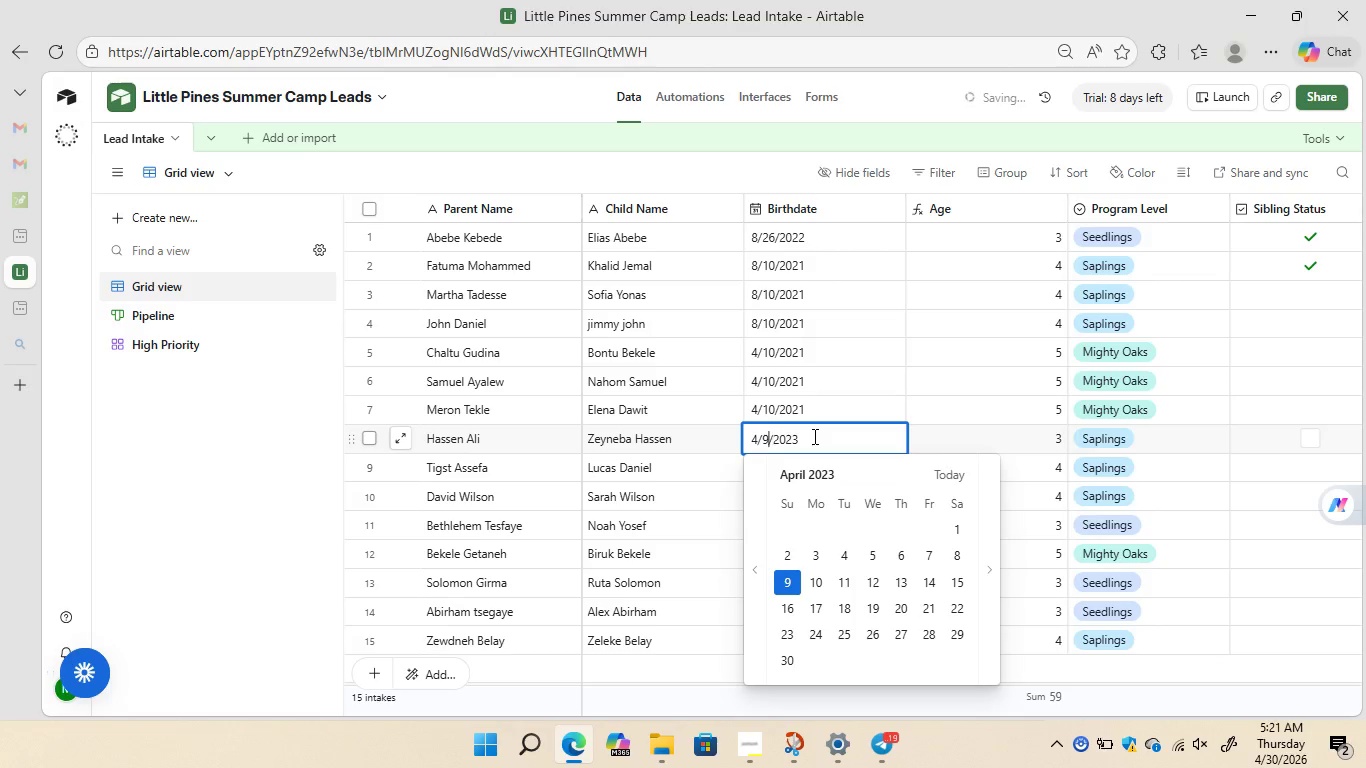 
key(ArrowLeft)
 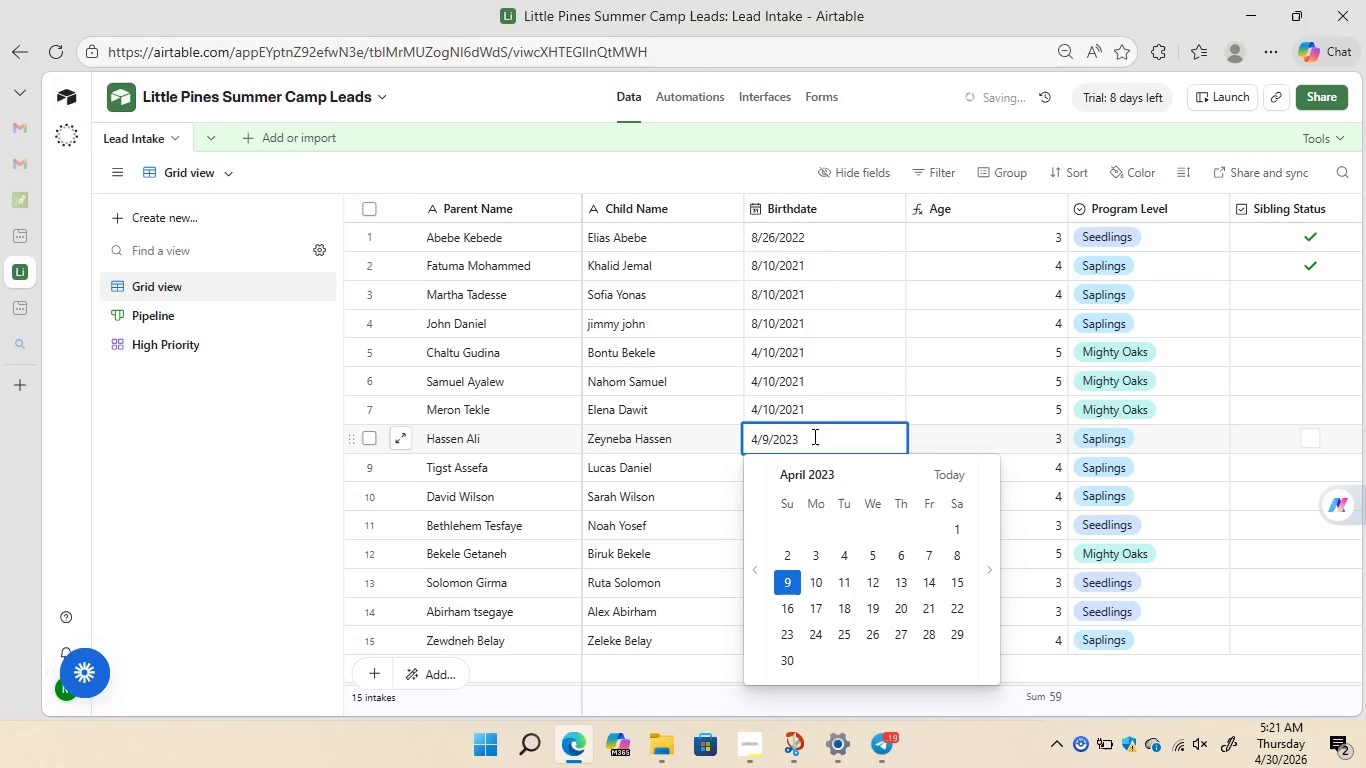 
key(Backspace)
type(10)
 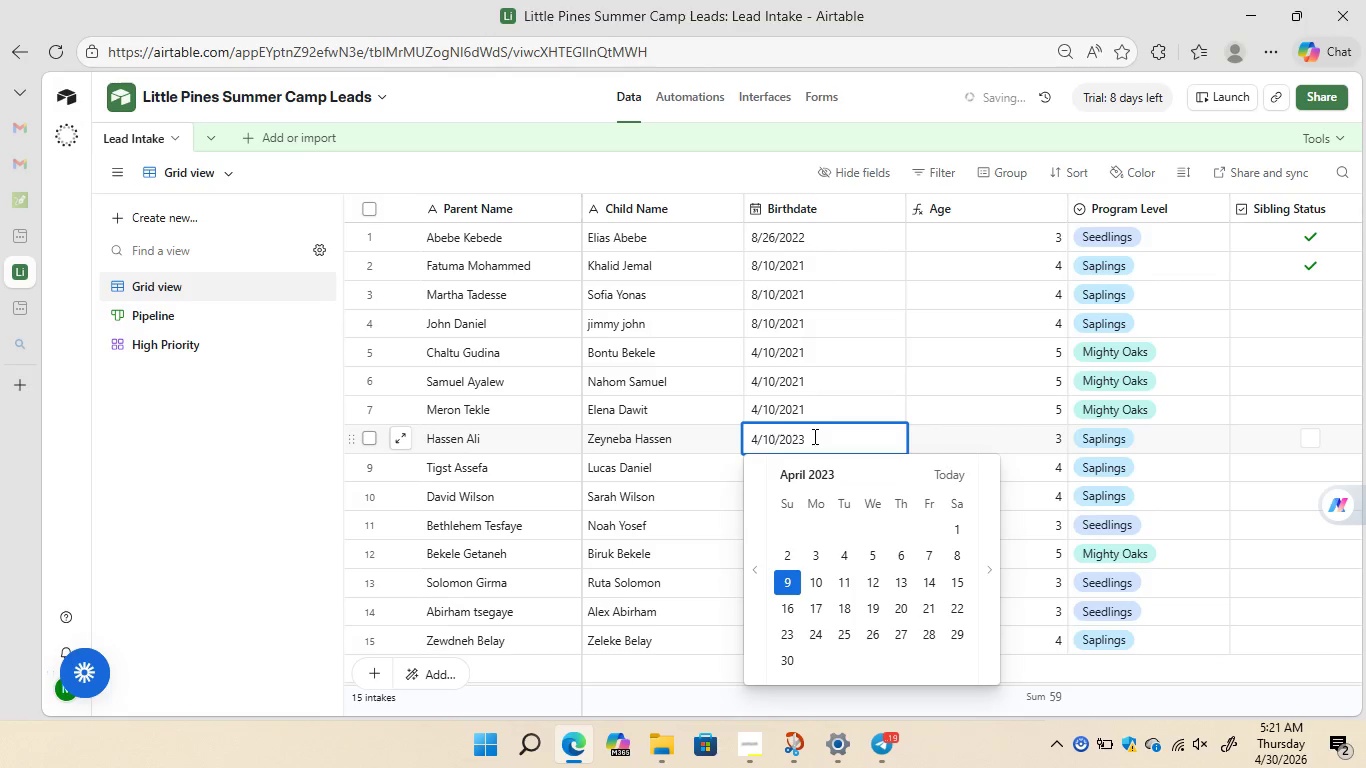 
key(ArrowRight)
 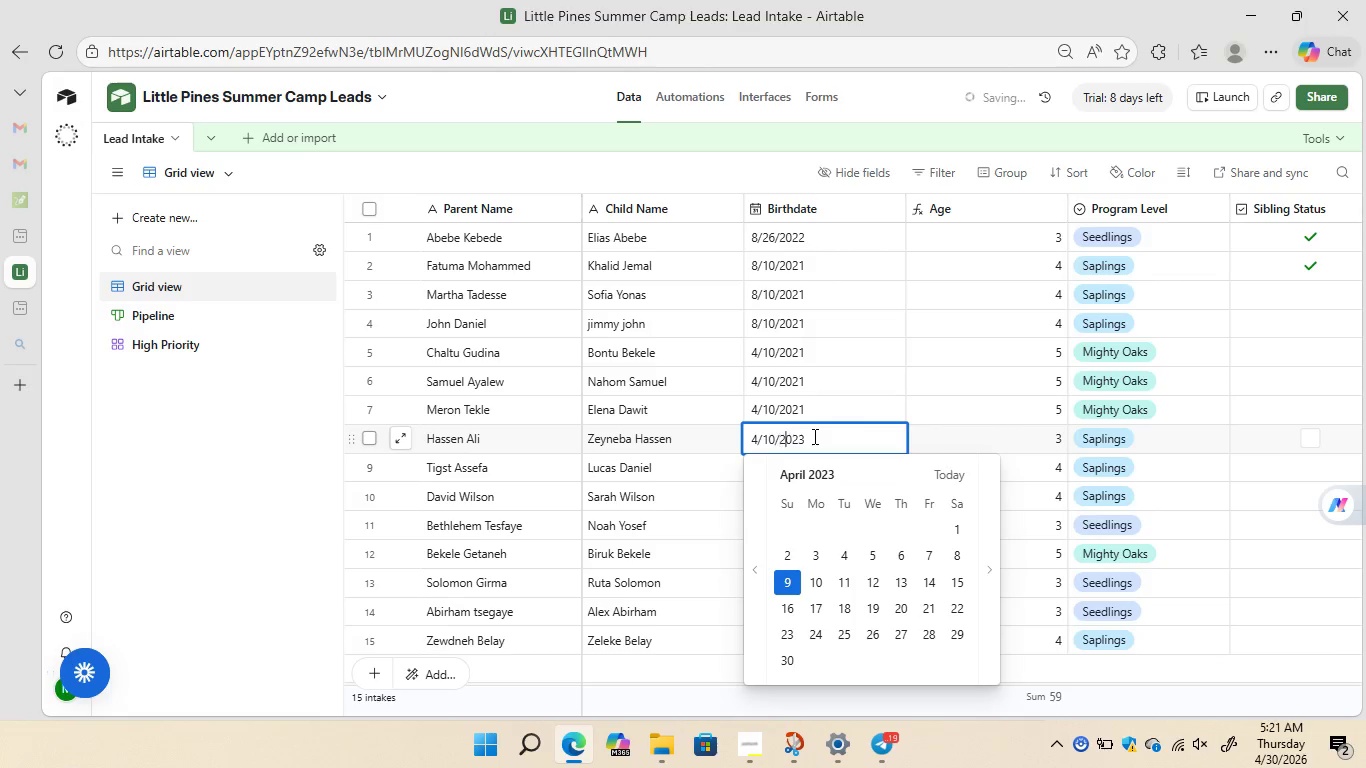 
key(ArrowRight)
 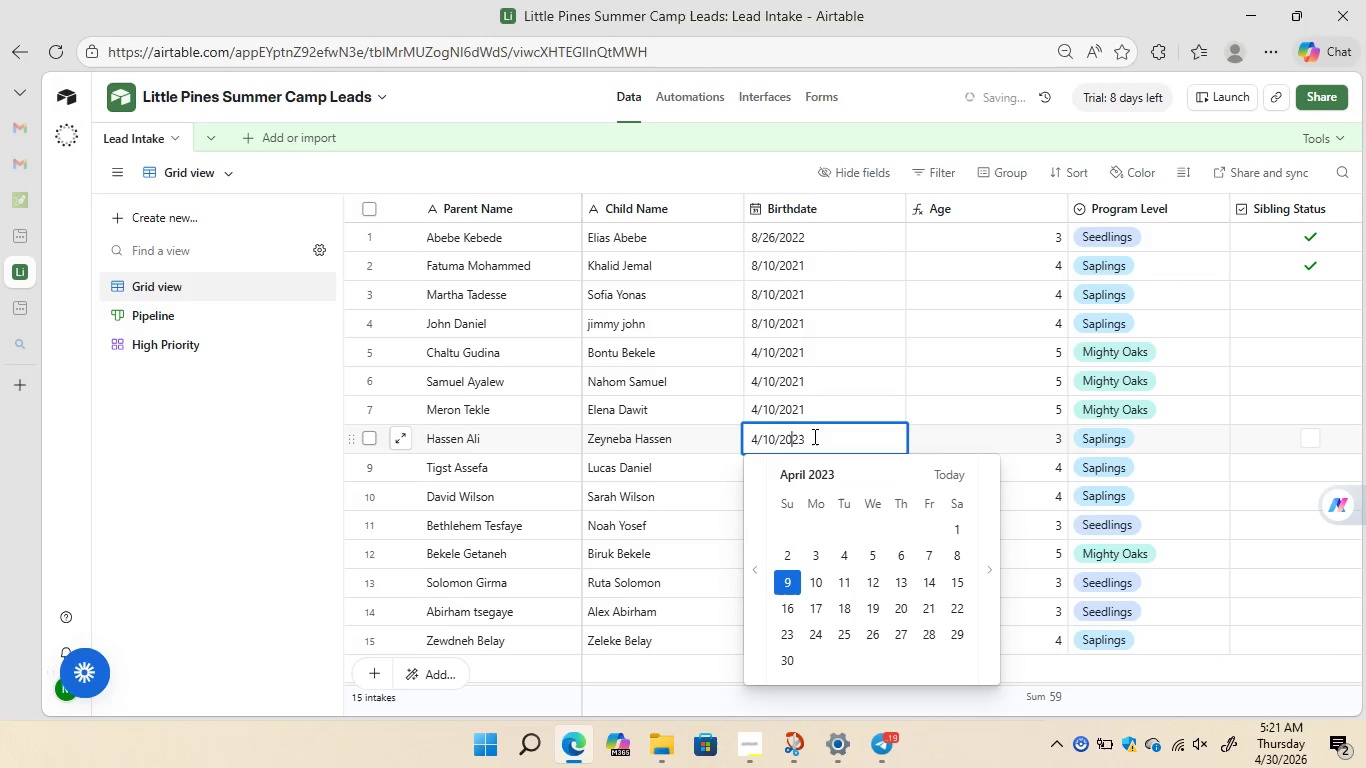 
key(ArrowRight)
 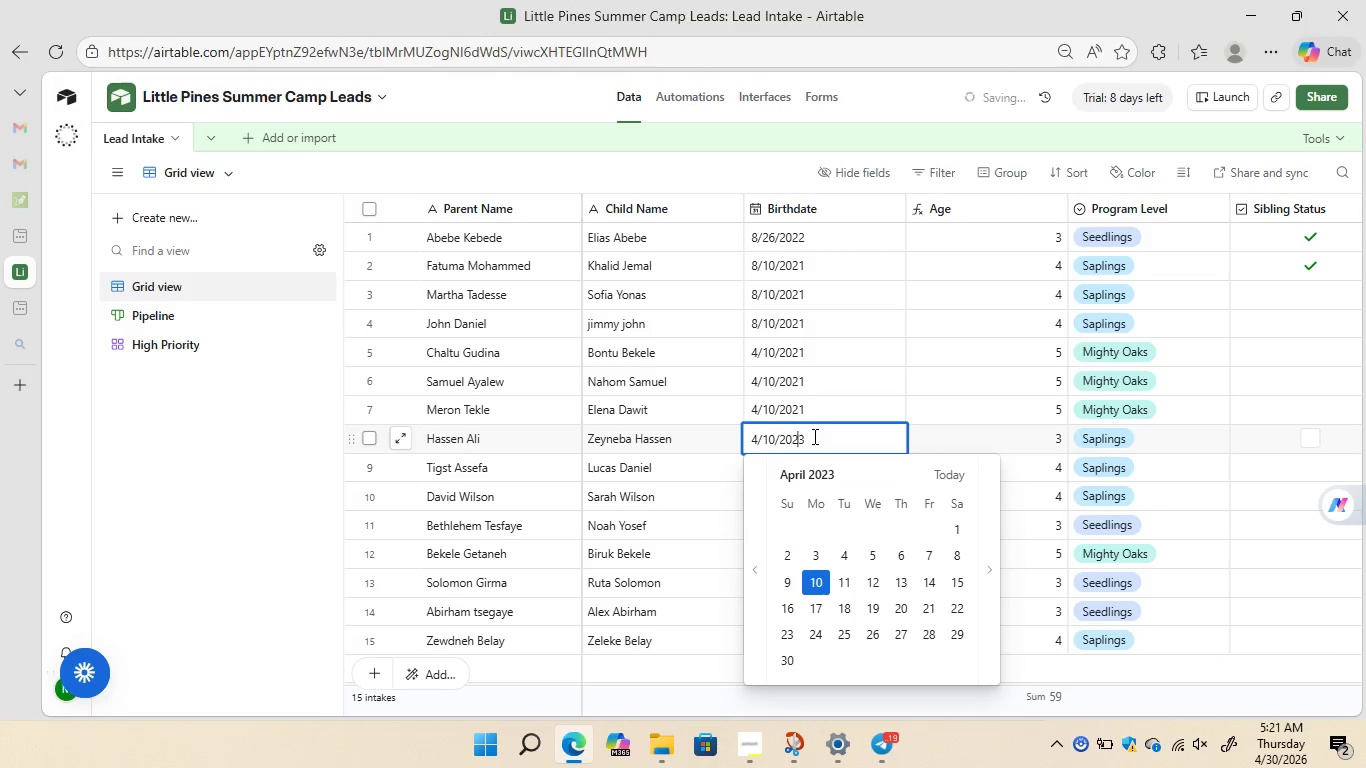 
key(ArrowRight)
 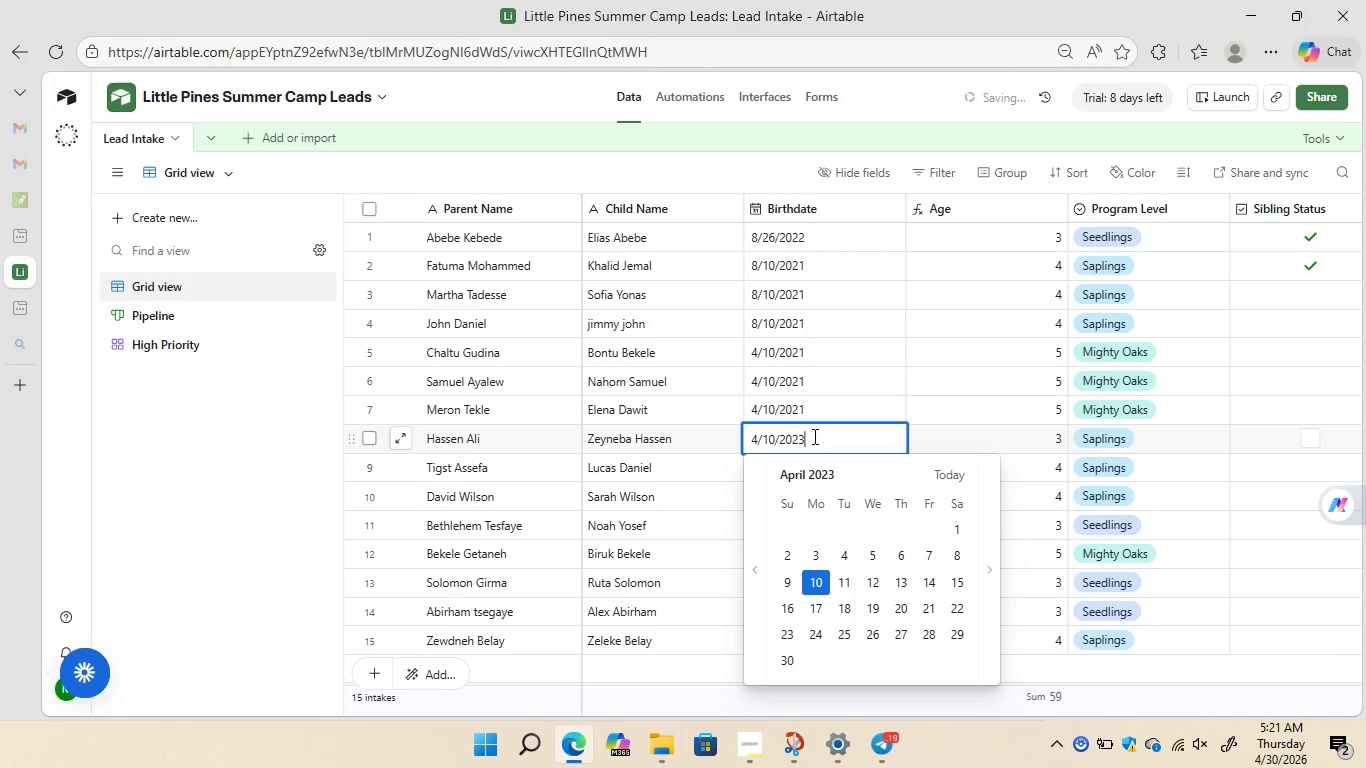 
key(ArrowRight)
 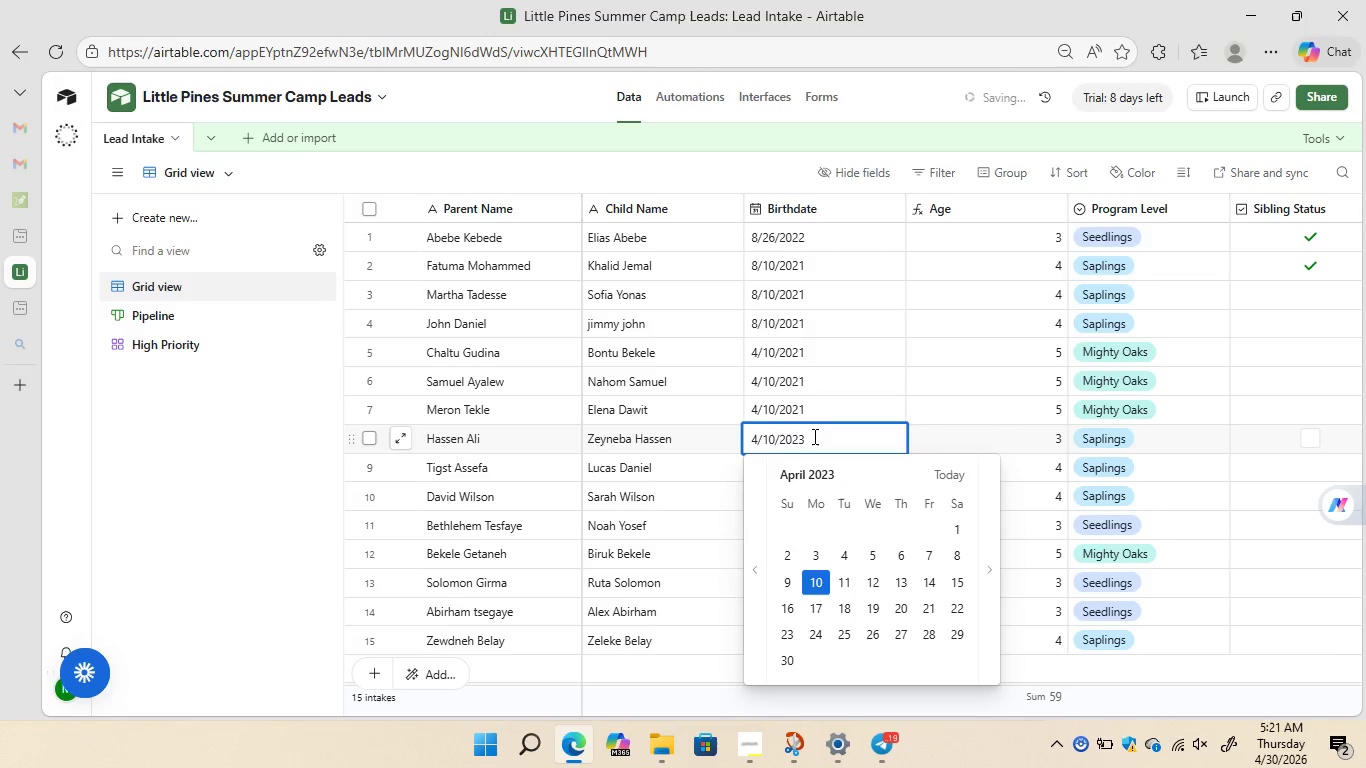 
key(Backspace)
 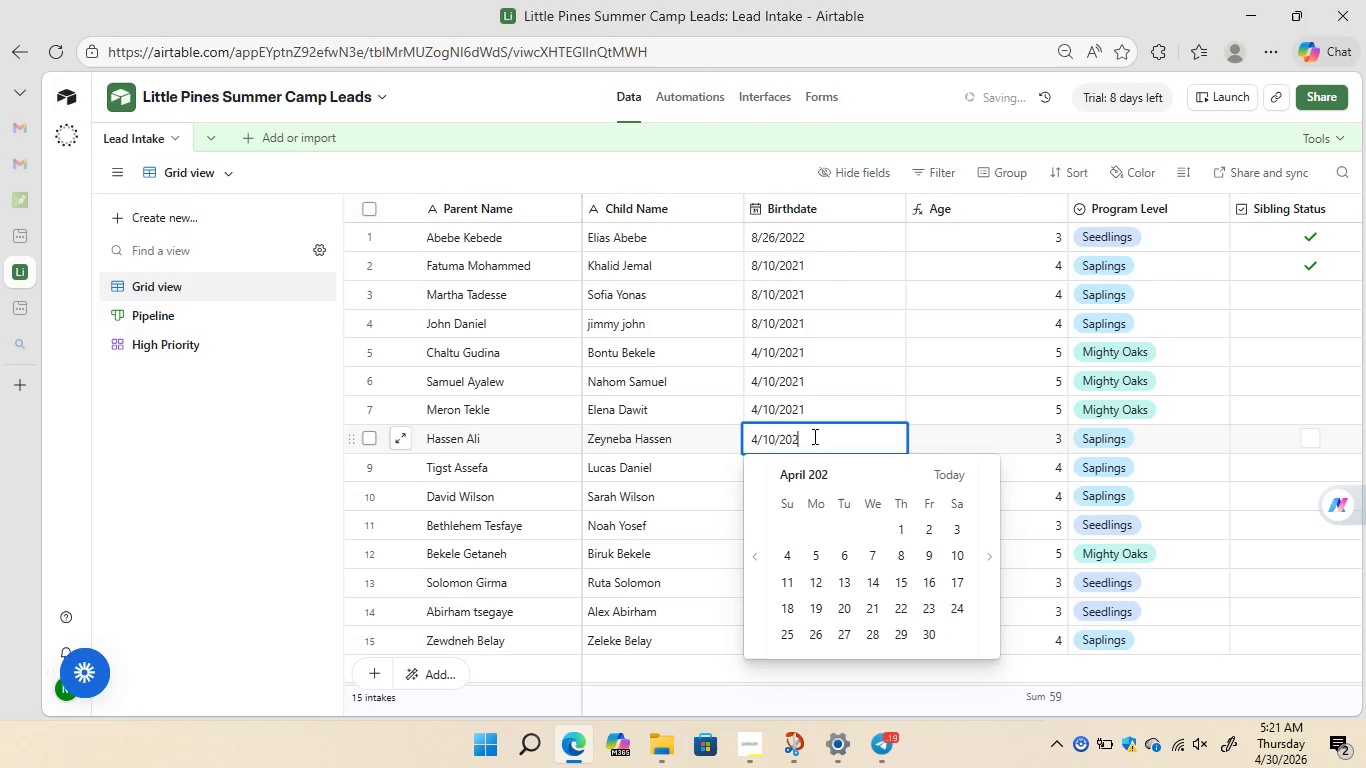 
key(1)
 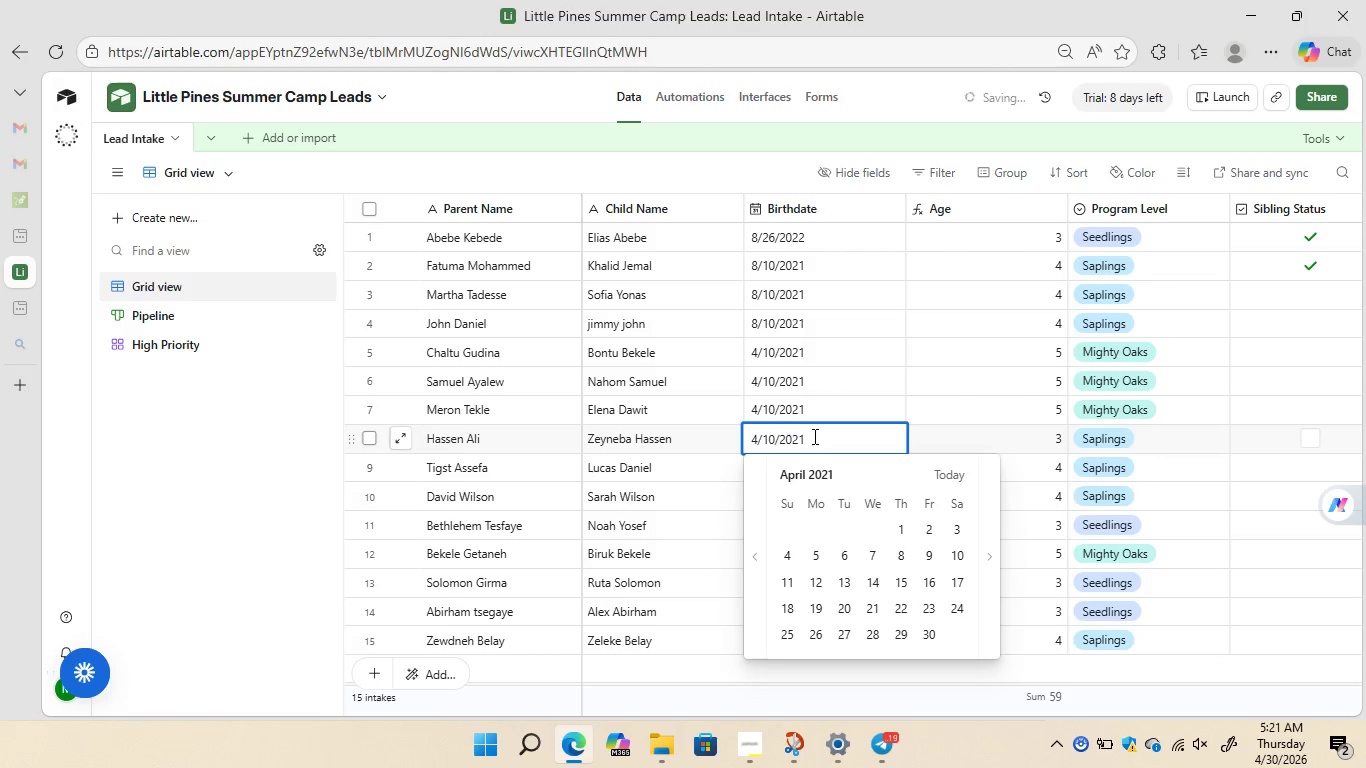 
key(Enter)
 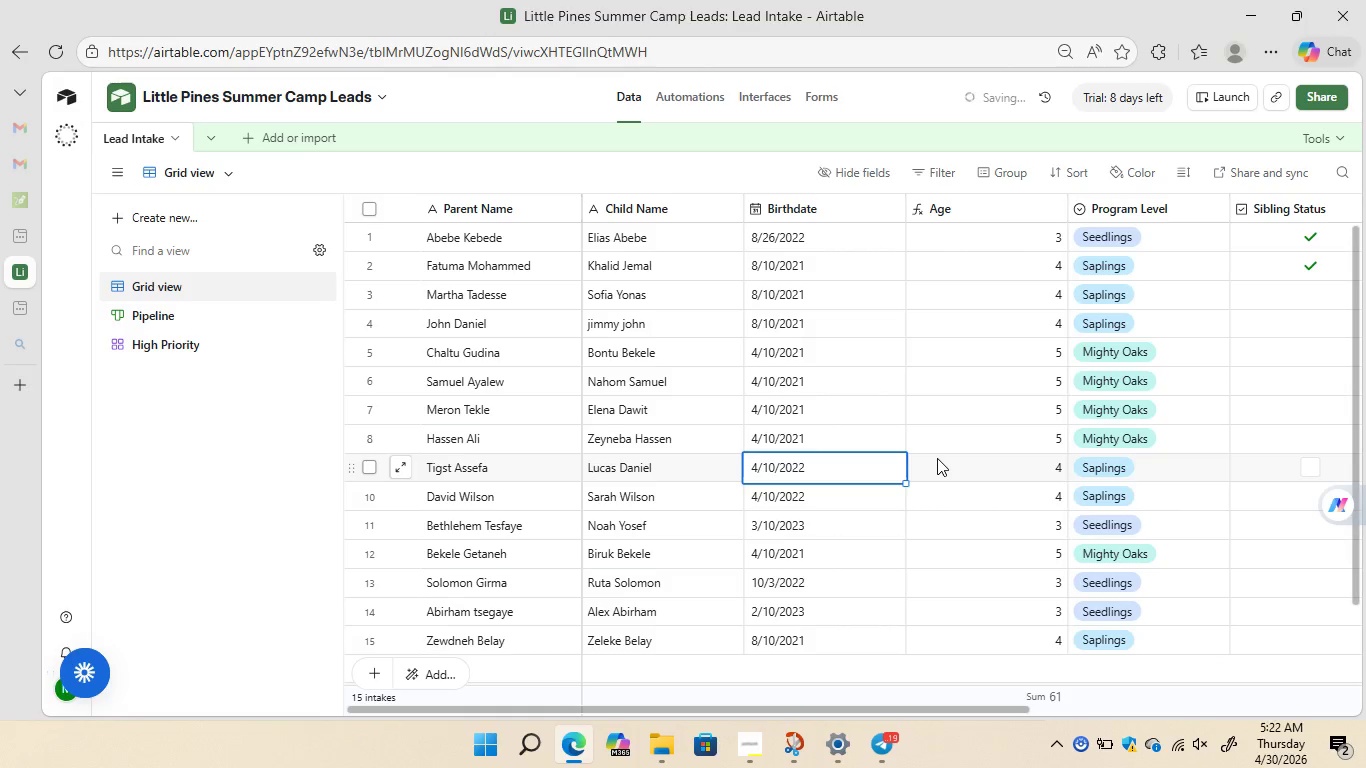 
wait(16.58)
 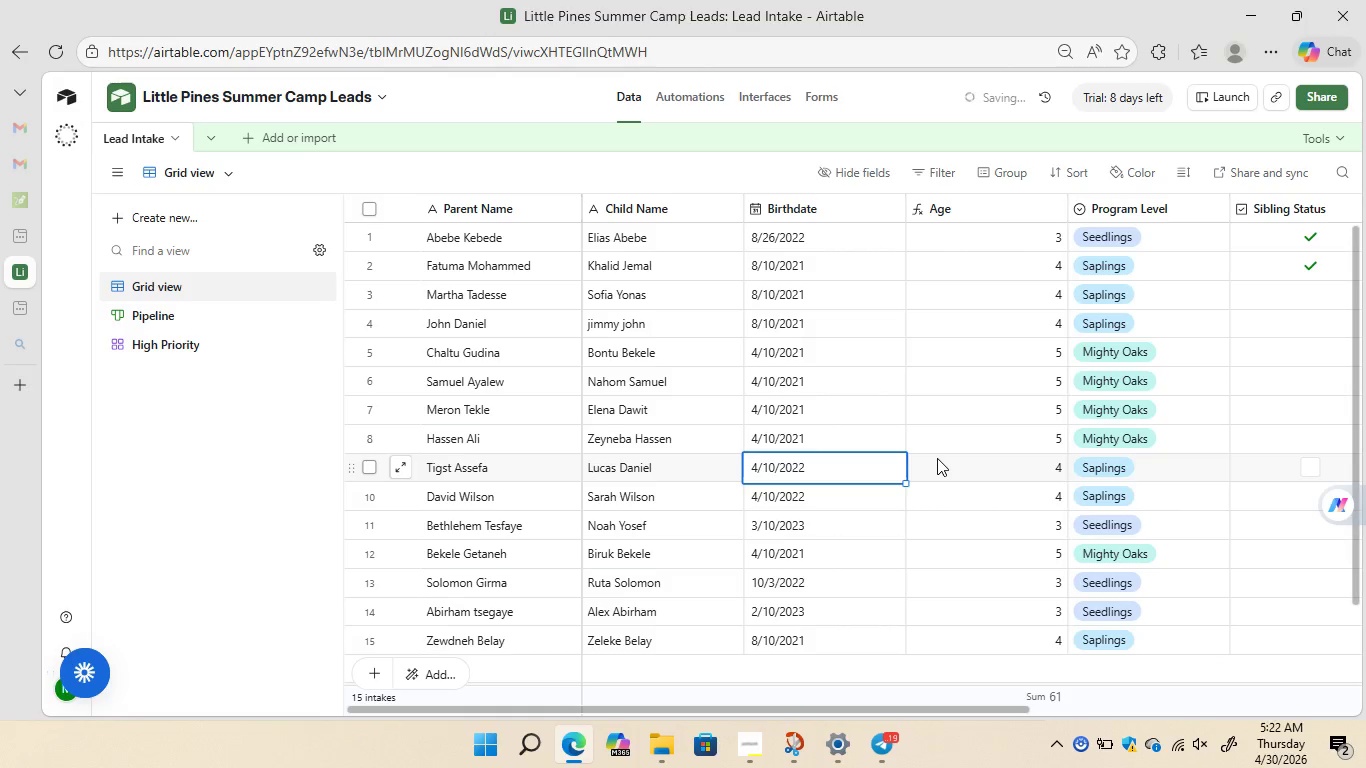 
mouse_move([724, 679])
 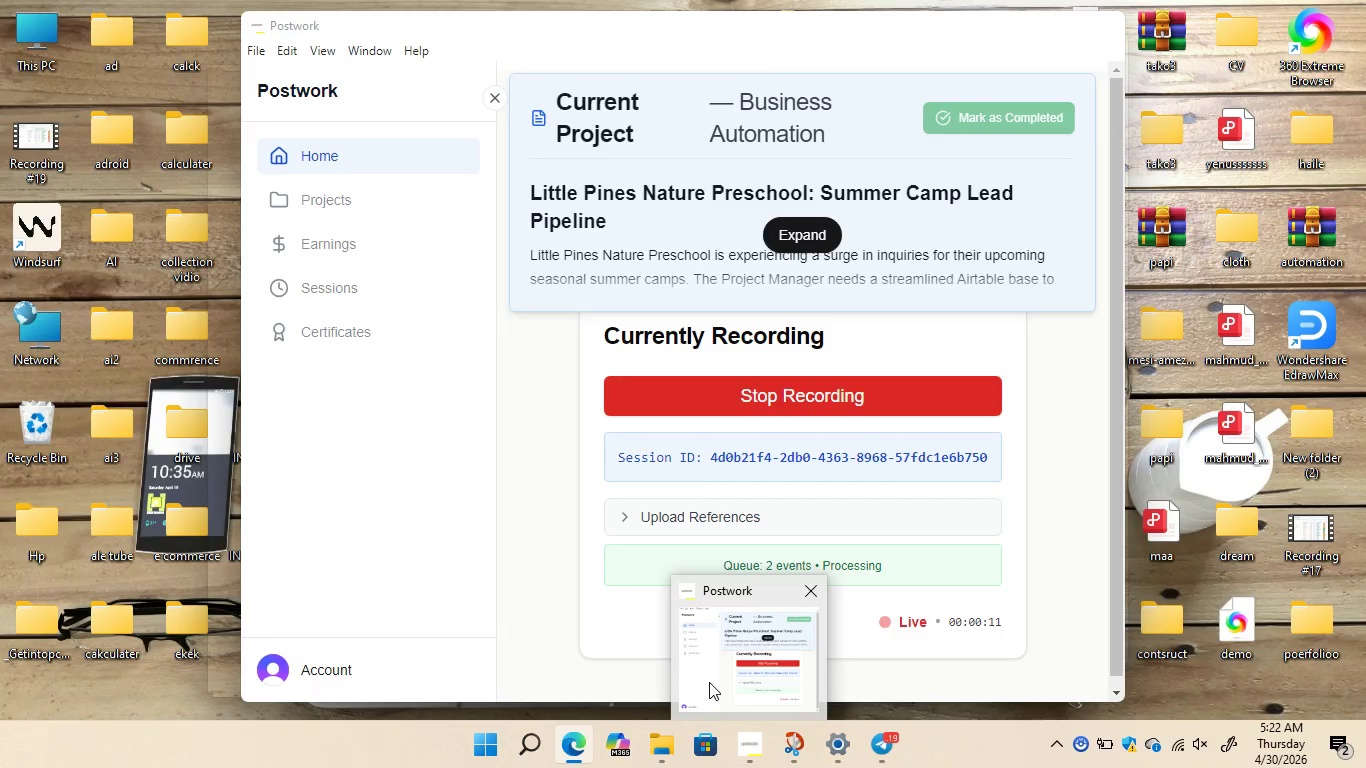 
left_click([709, 682])